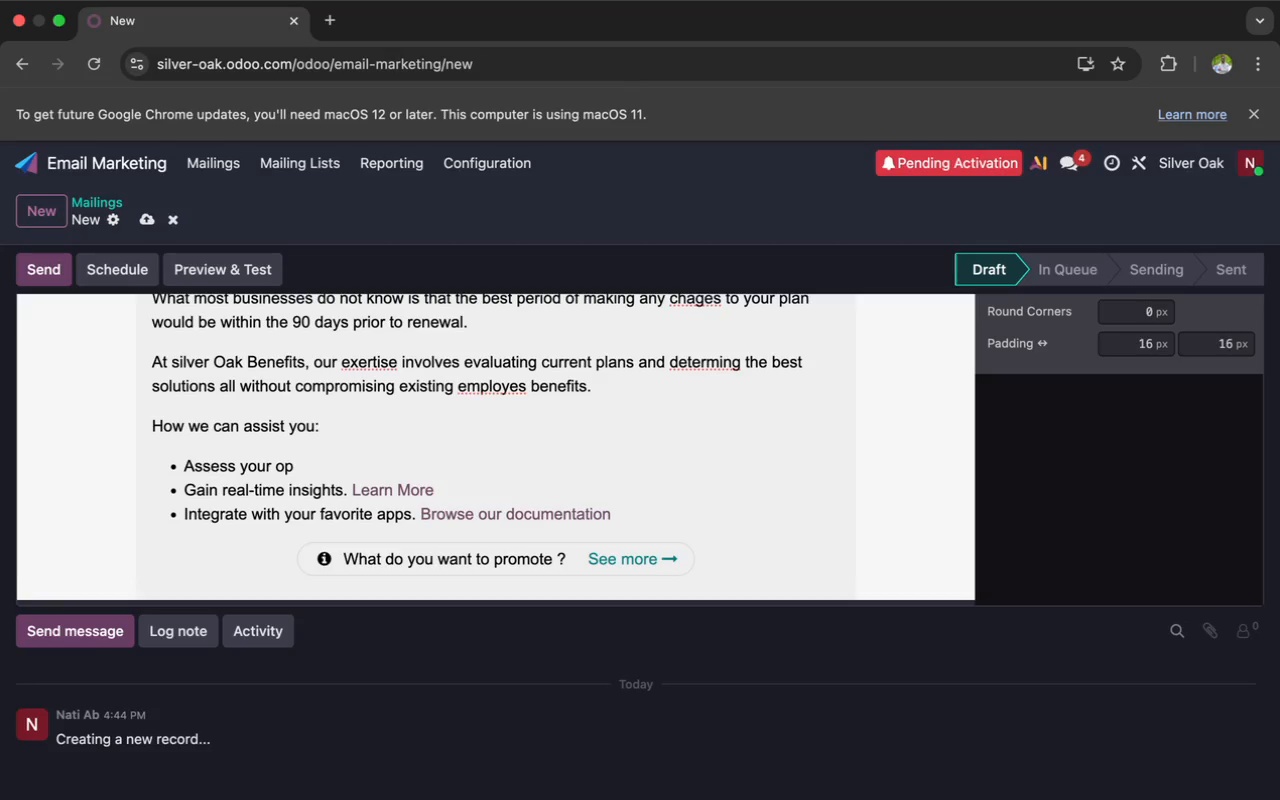 
type(tions for savings)
 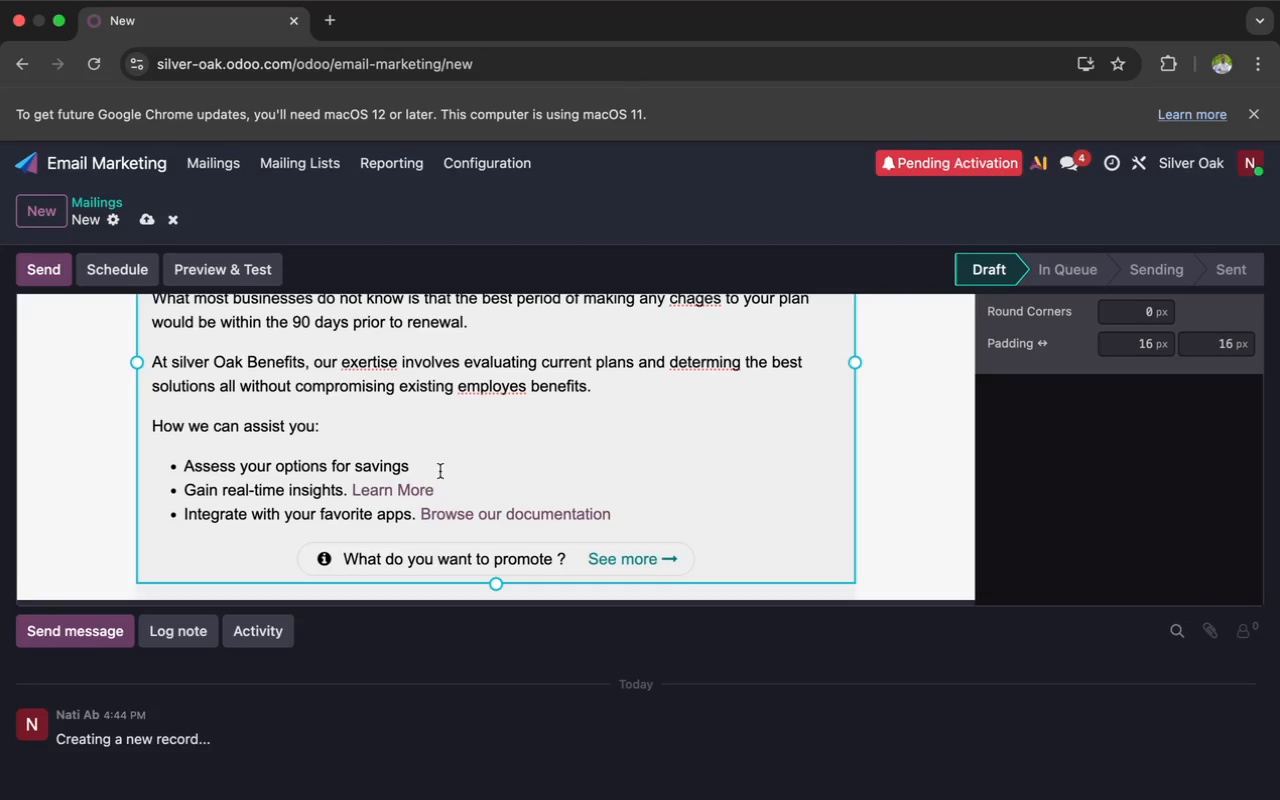 
left_click_drag(start_coordinate=[442, 486], to_coordinate=[179, 497])
 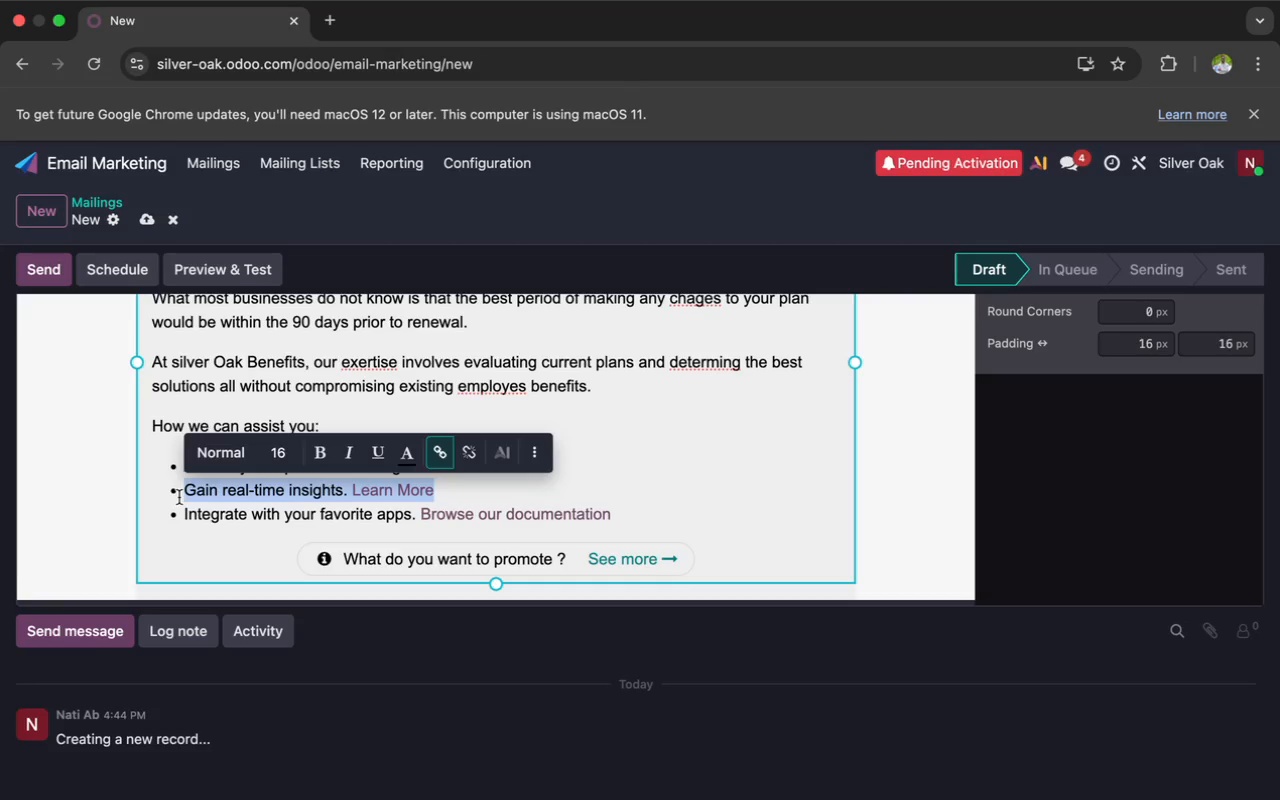 
key(Backspace)
 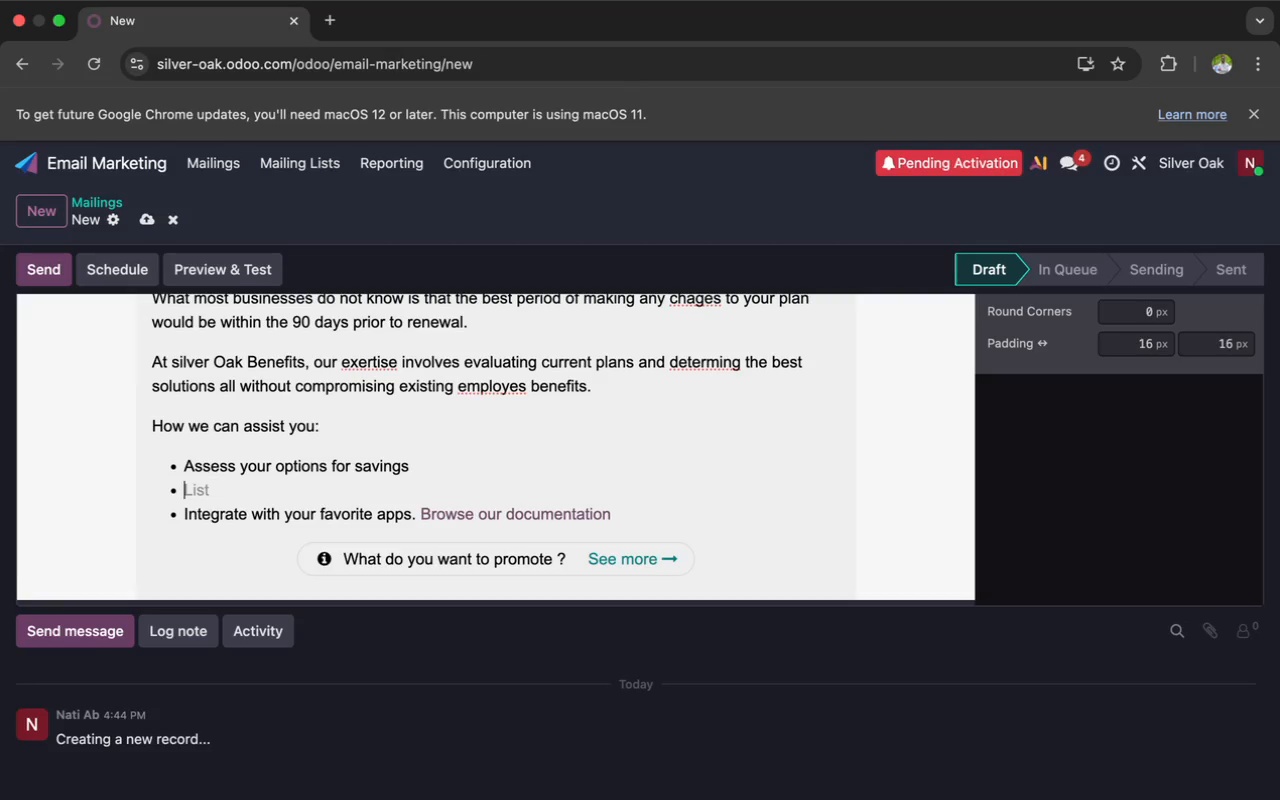 
type(Analyx)
key(Backspace)
type(ze competiti)
key(Backspace)
type(or health plans)
 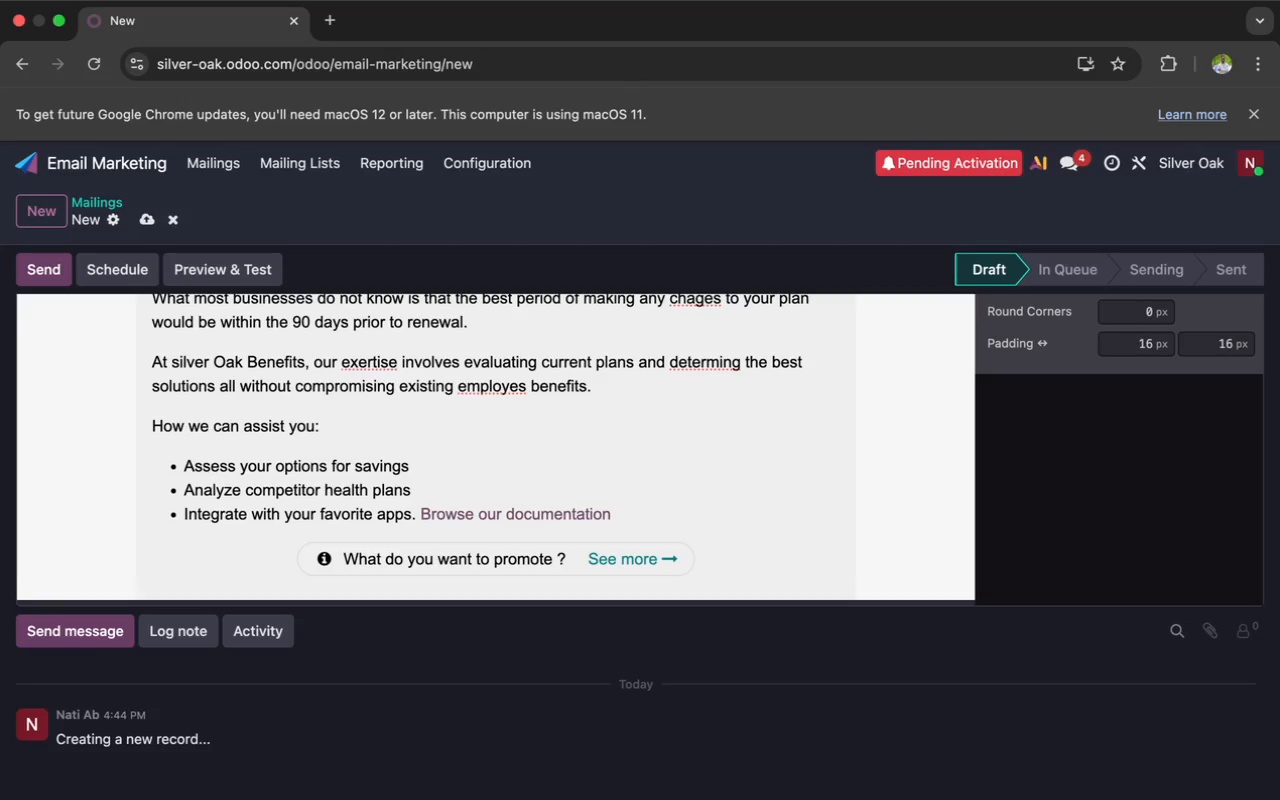 
scroll: coordinate [179, 497], scroll_direction: down, amount: 1.0
 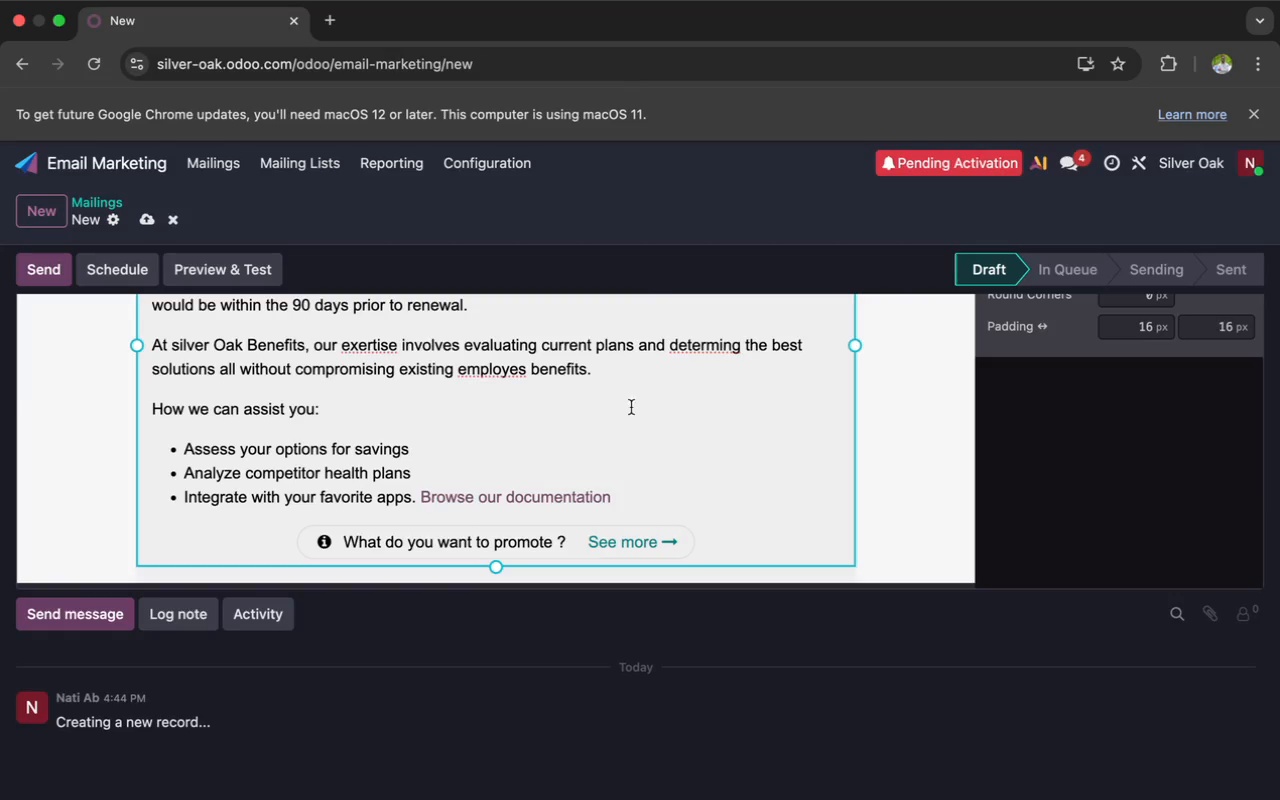 
left_click_drag(start_coordinate=[618, 500], to_coordinate=[180, 490])
 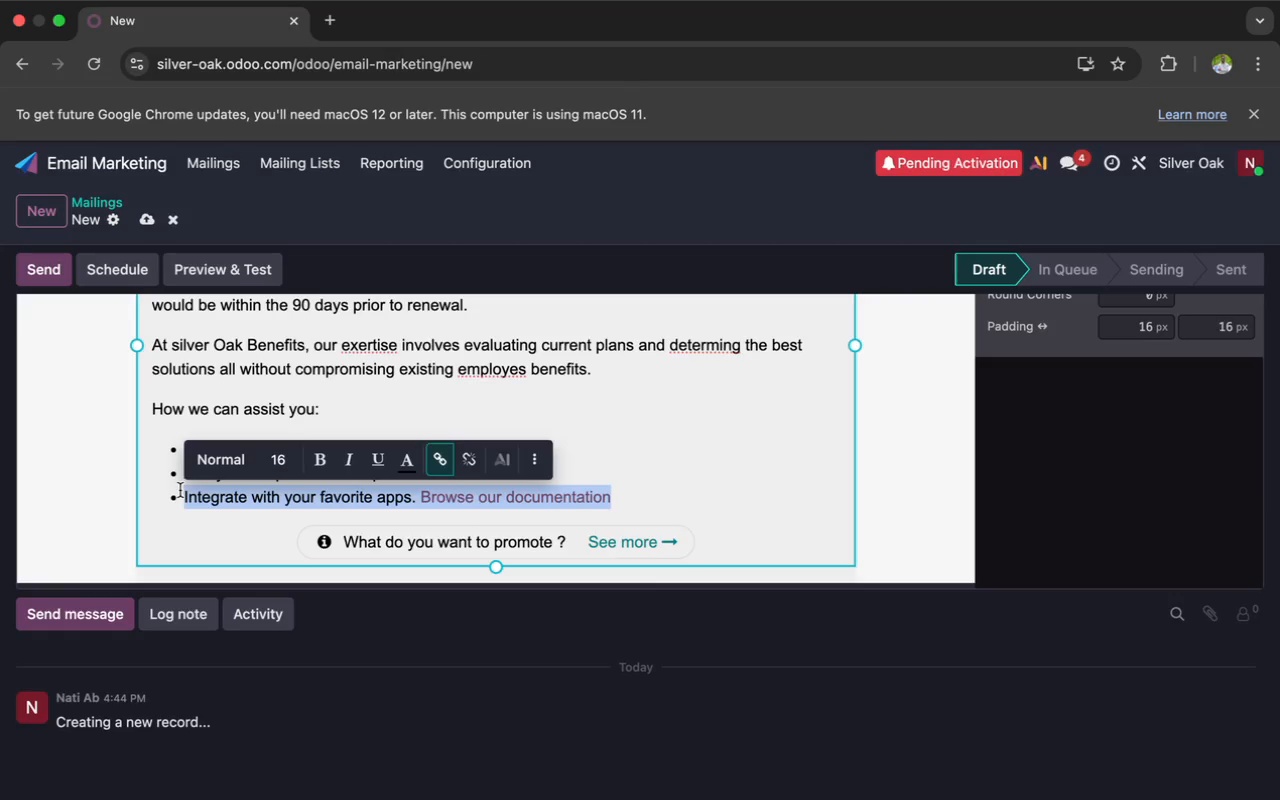 
key(Backspace)
 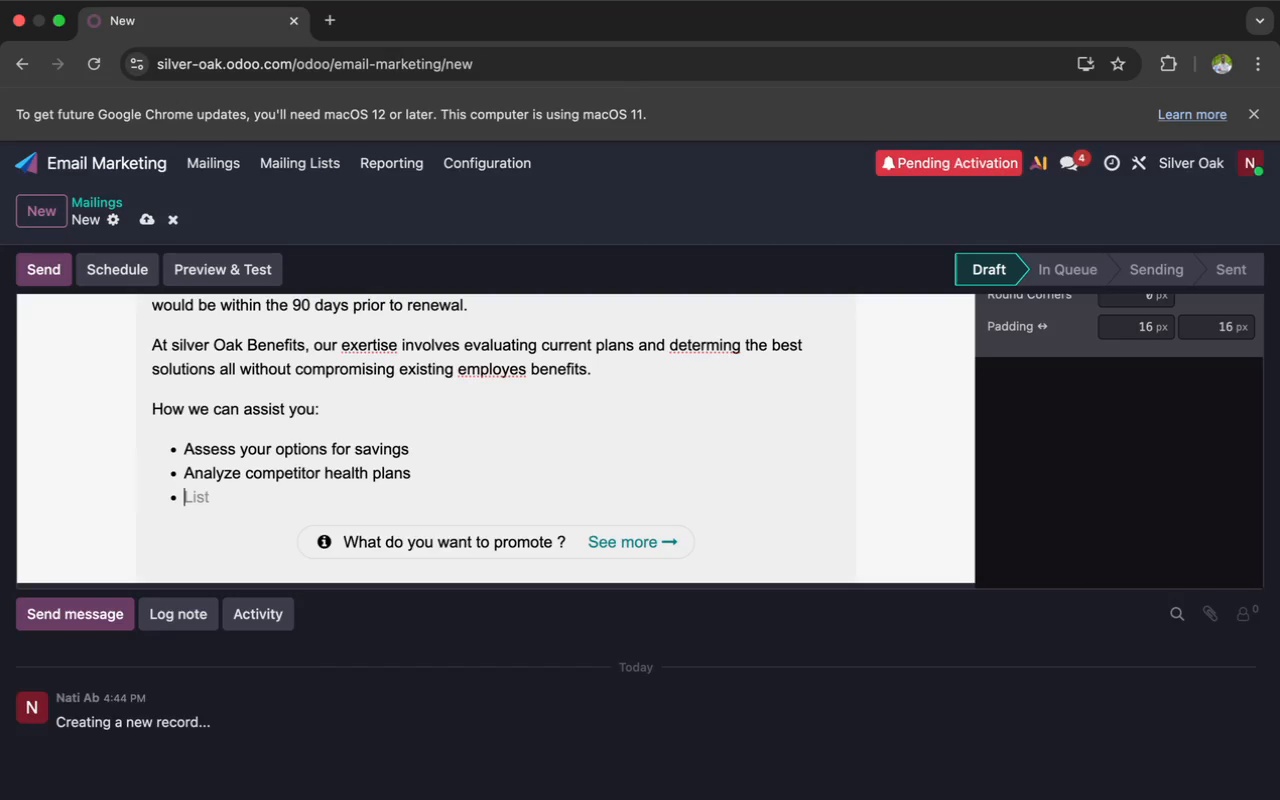 
type(Confirm that the converage remains right for your company)
 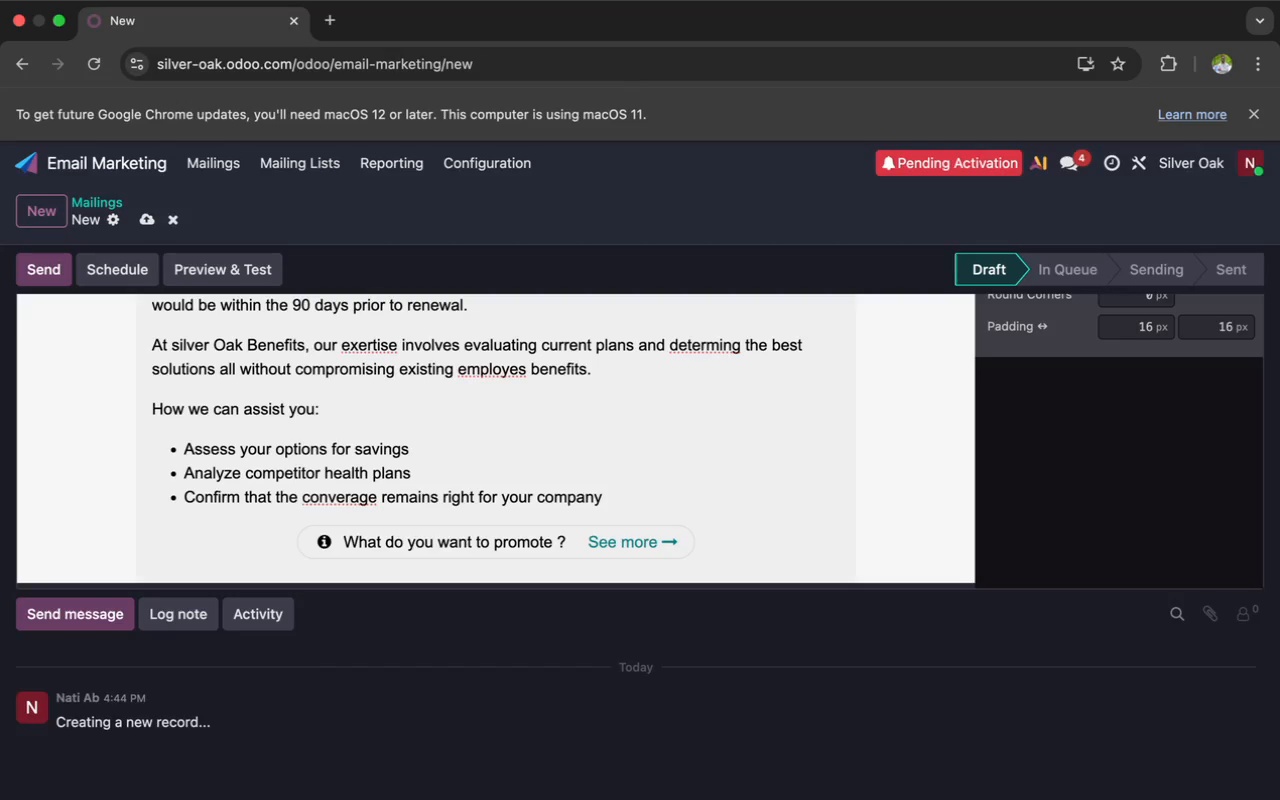 
scroll: coordinate [180, 490], scroll_direction: down, amount: 12.0
 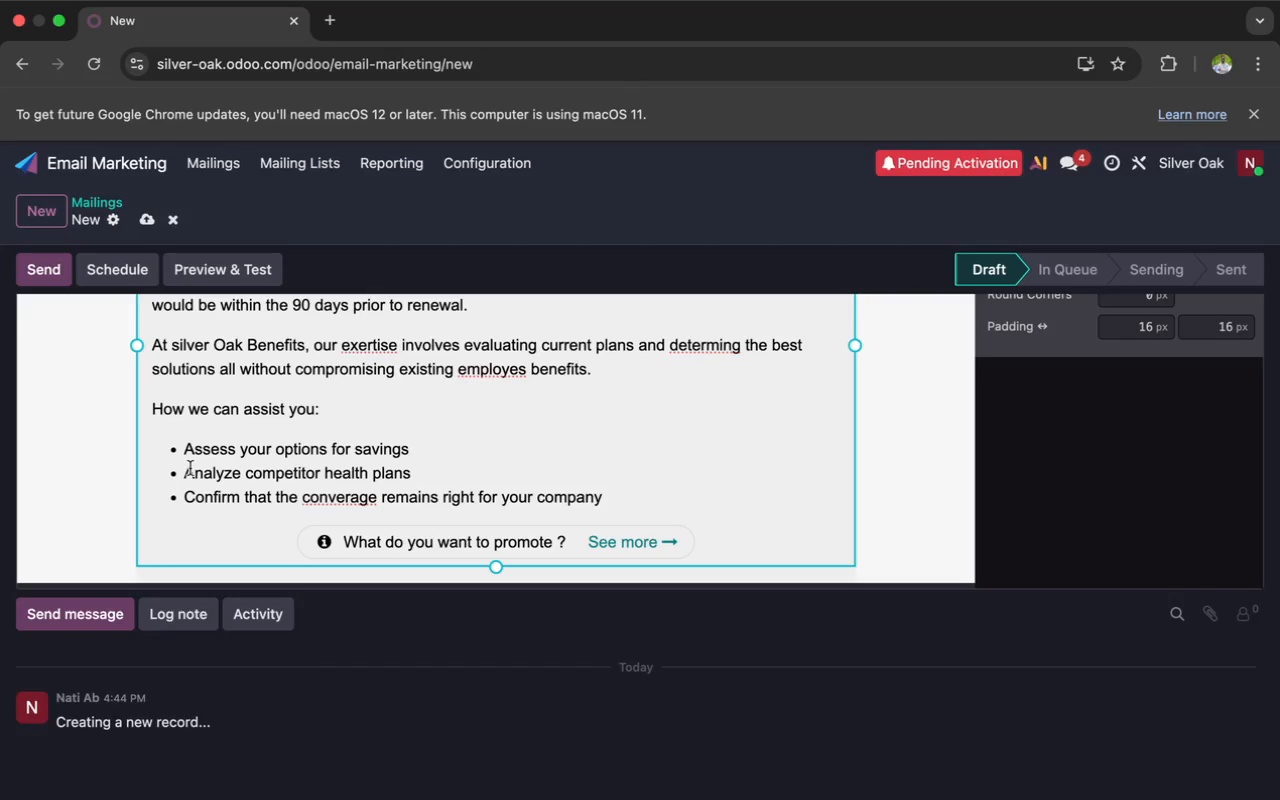 
wait(15.09)
 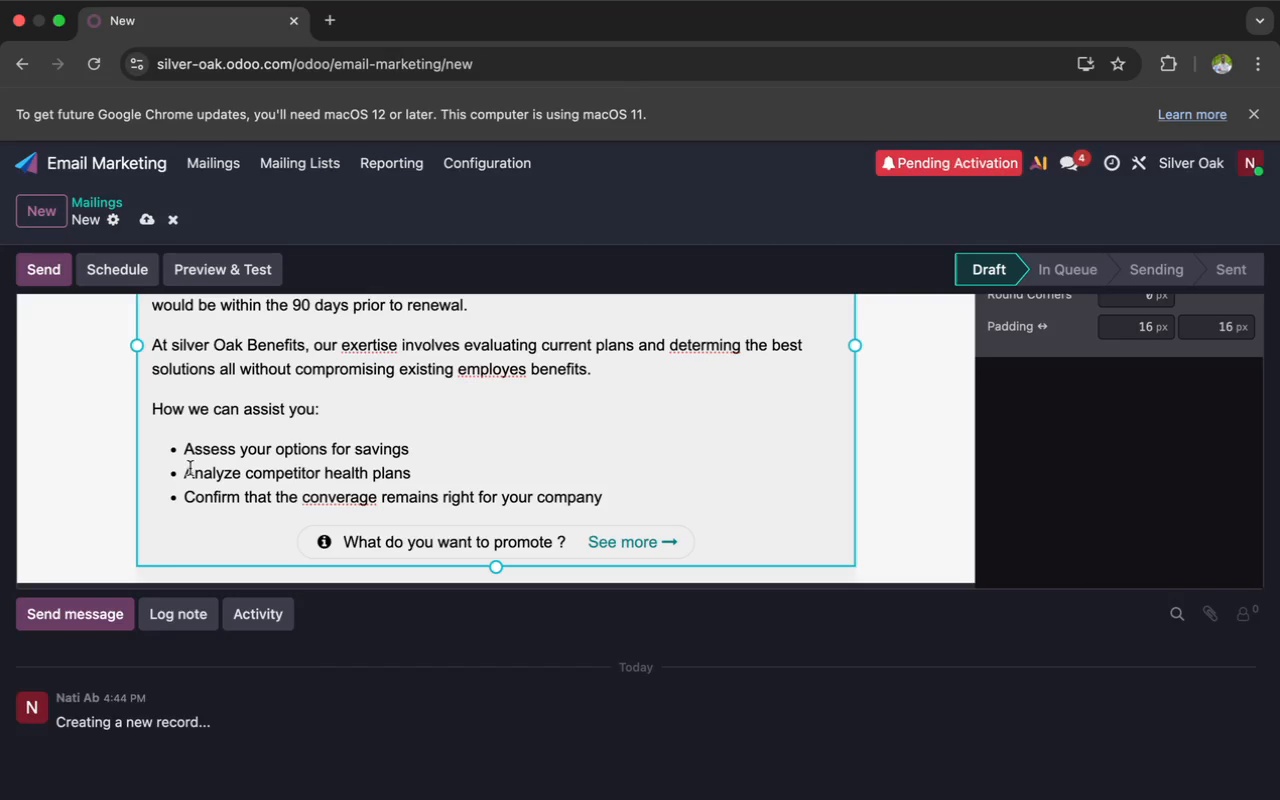 
scroll: coordinate [190, 467], scroll_direction: down, amount: 3.0
 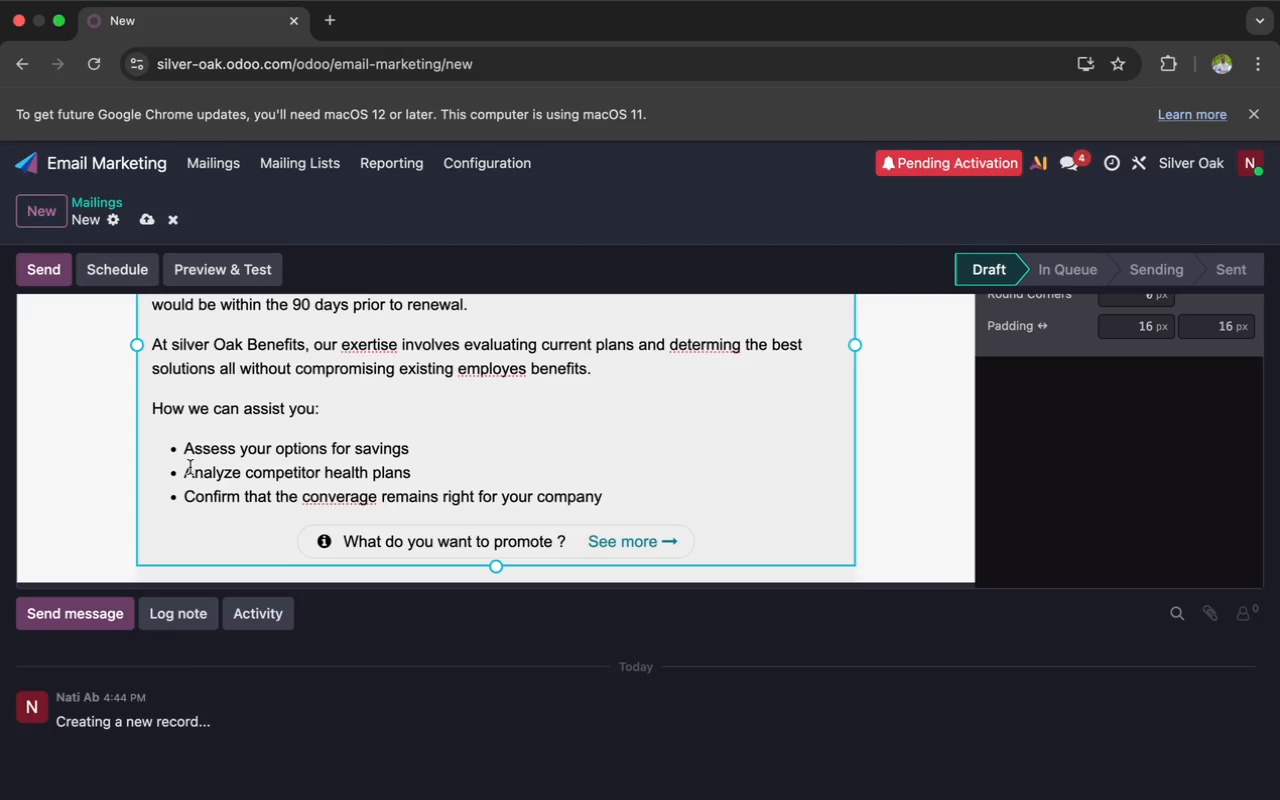 
wait(16.22)
 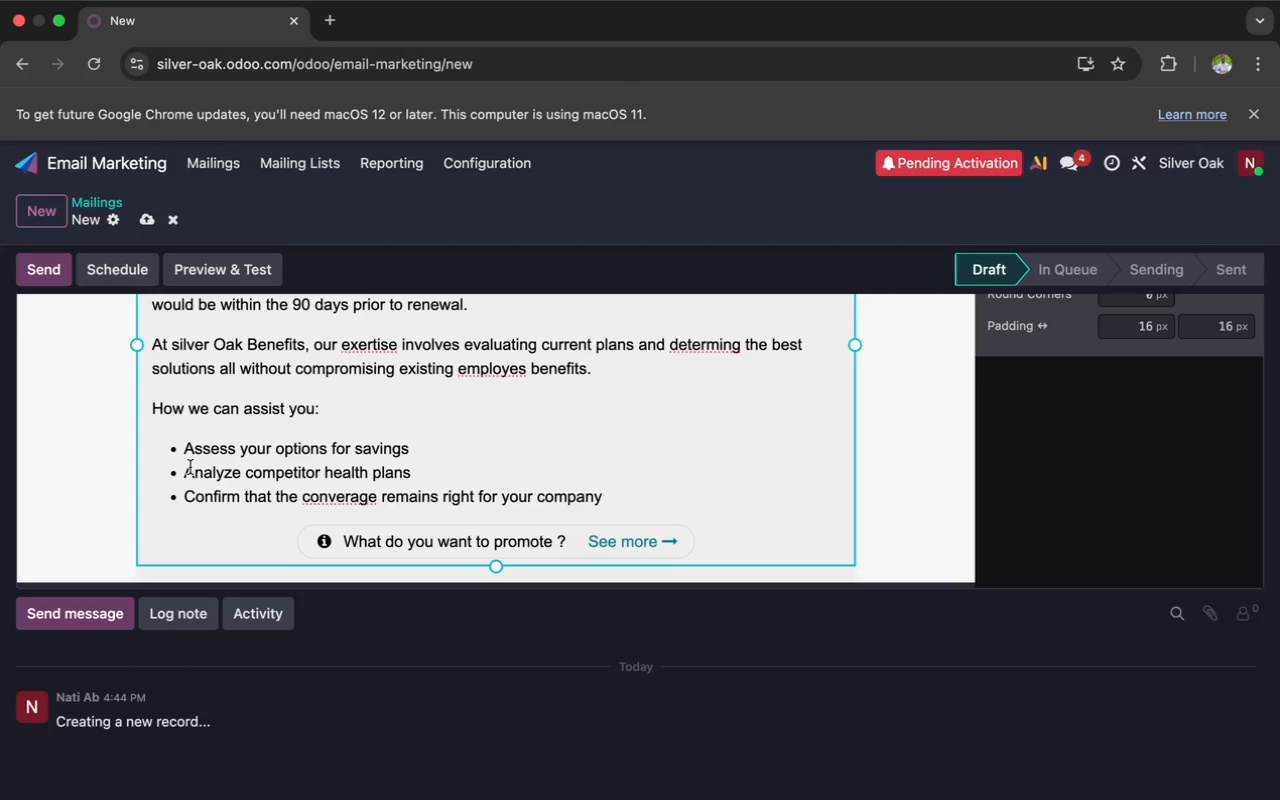 
scroll: coordinate [189, 458], scroll_direction: up, amount: 51.0
 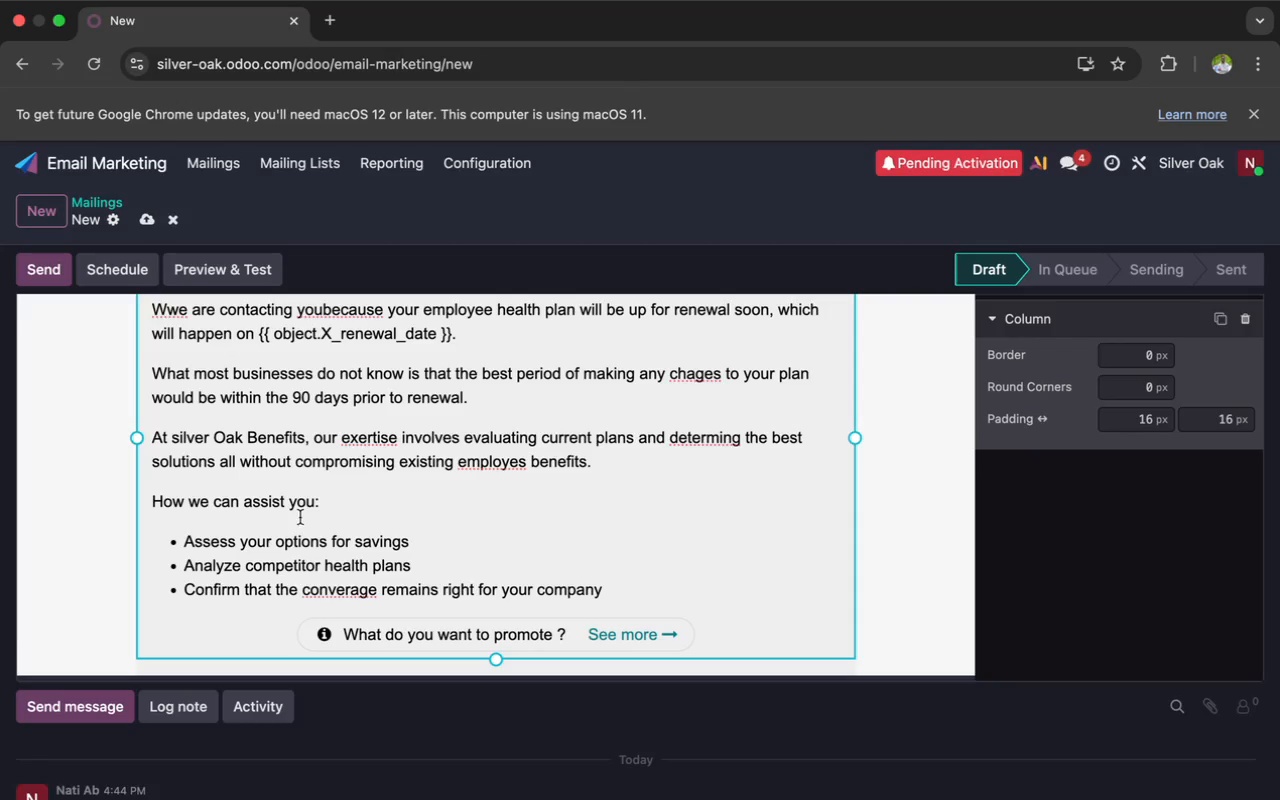 
left_click_drag(start_coordinate=[570, 637], to_coordinate=[310, 634])
 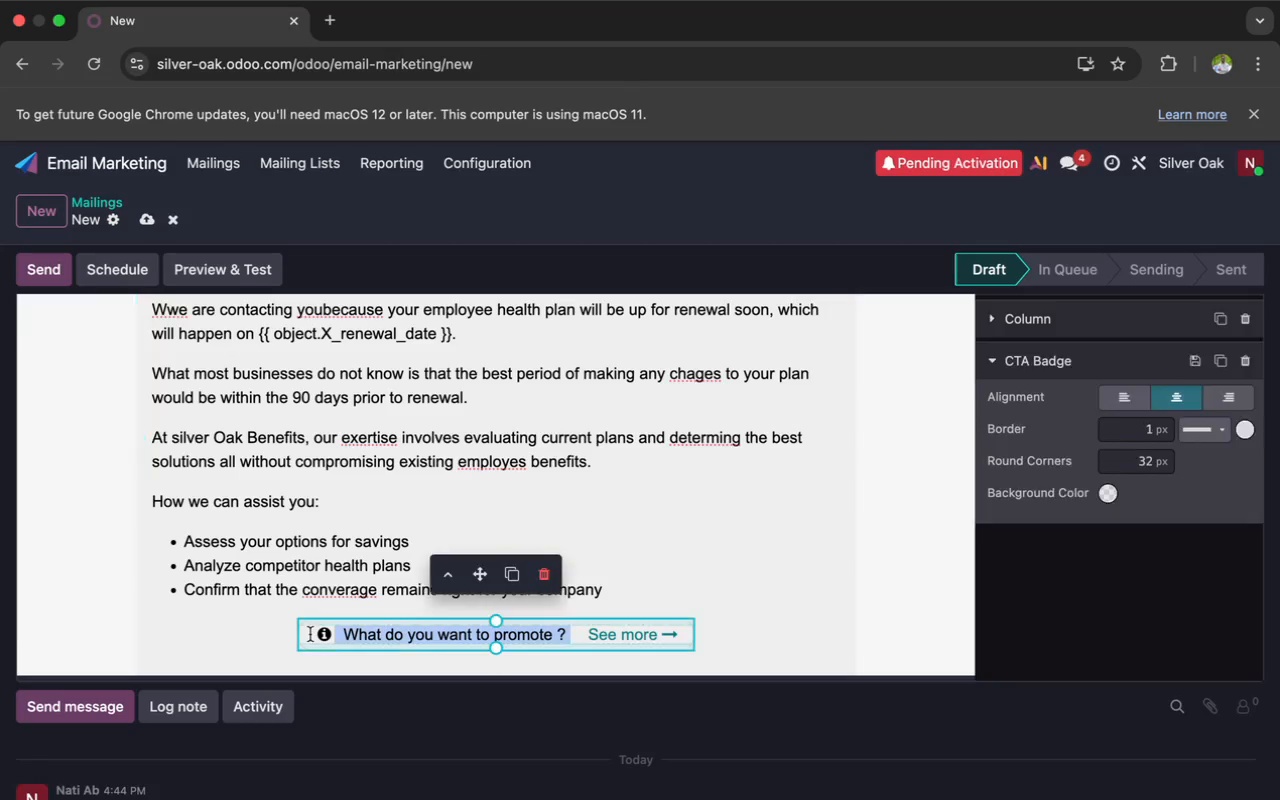 
key(Backspace)
 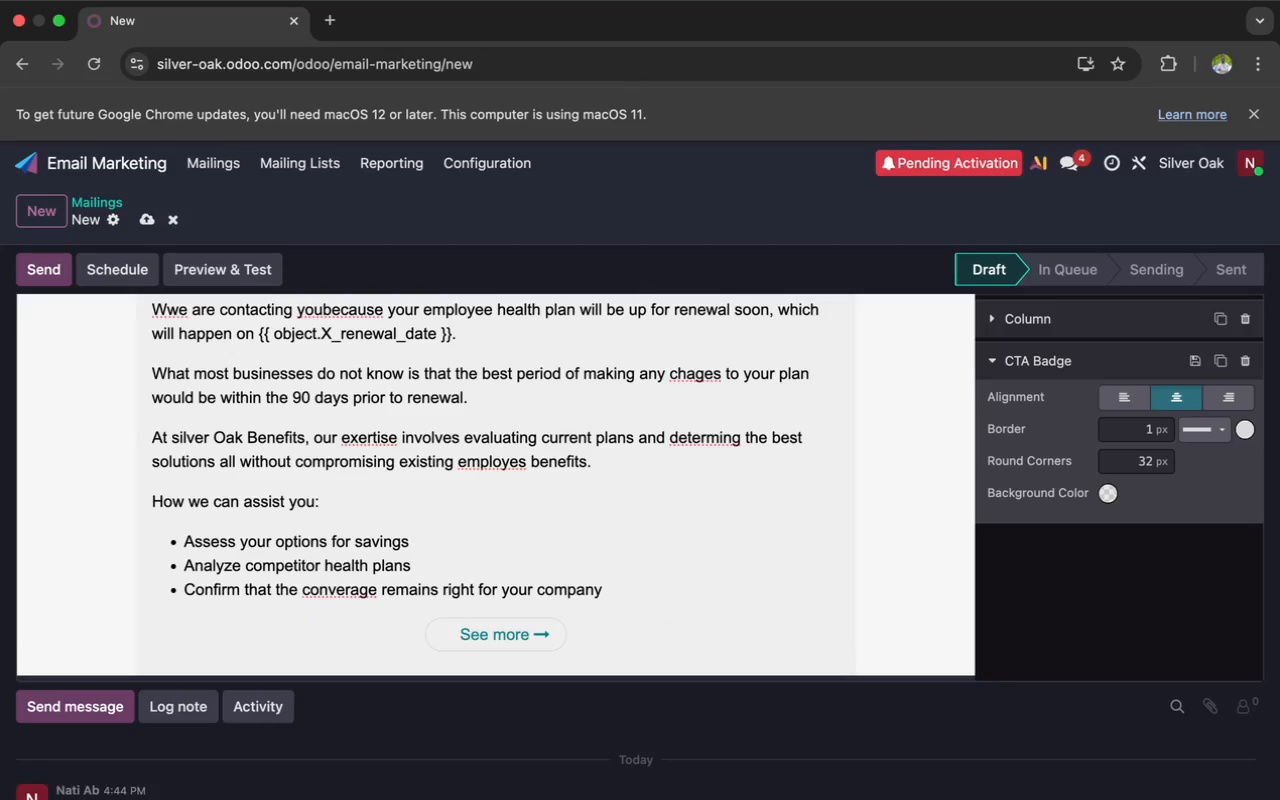 
type(Get Your Free Health Plan Audit)
 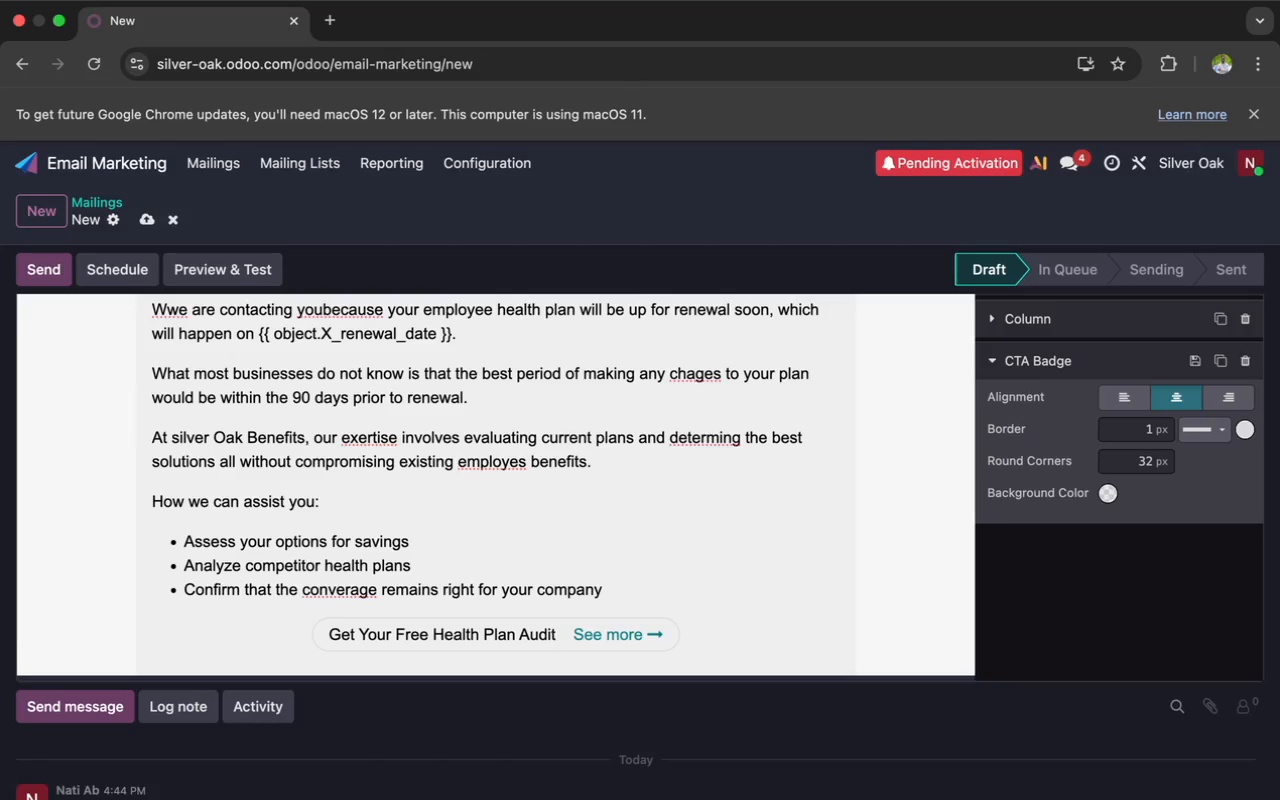 
left_click([602, 633])
 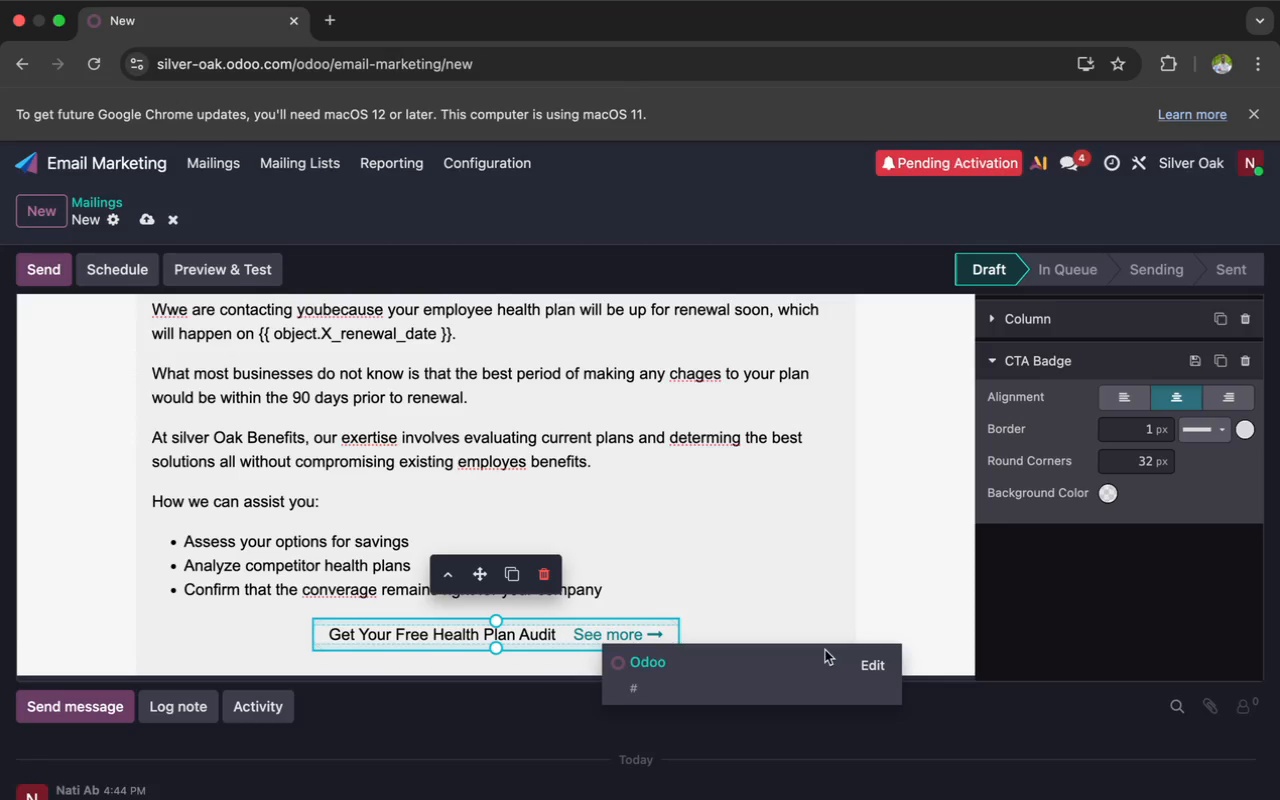 
left_click([872, 666])
 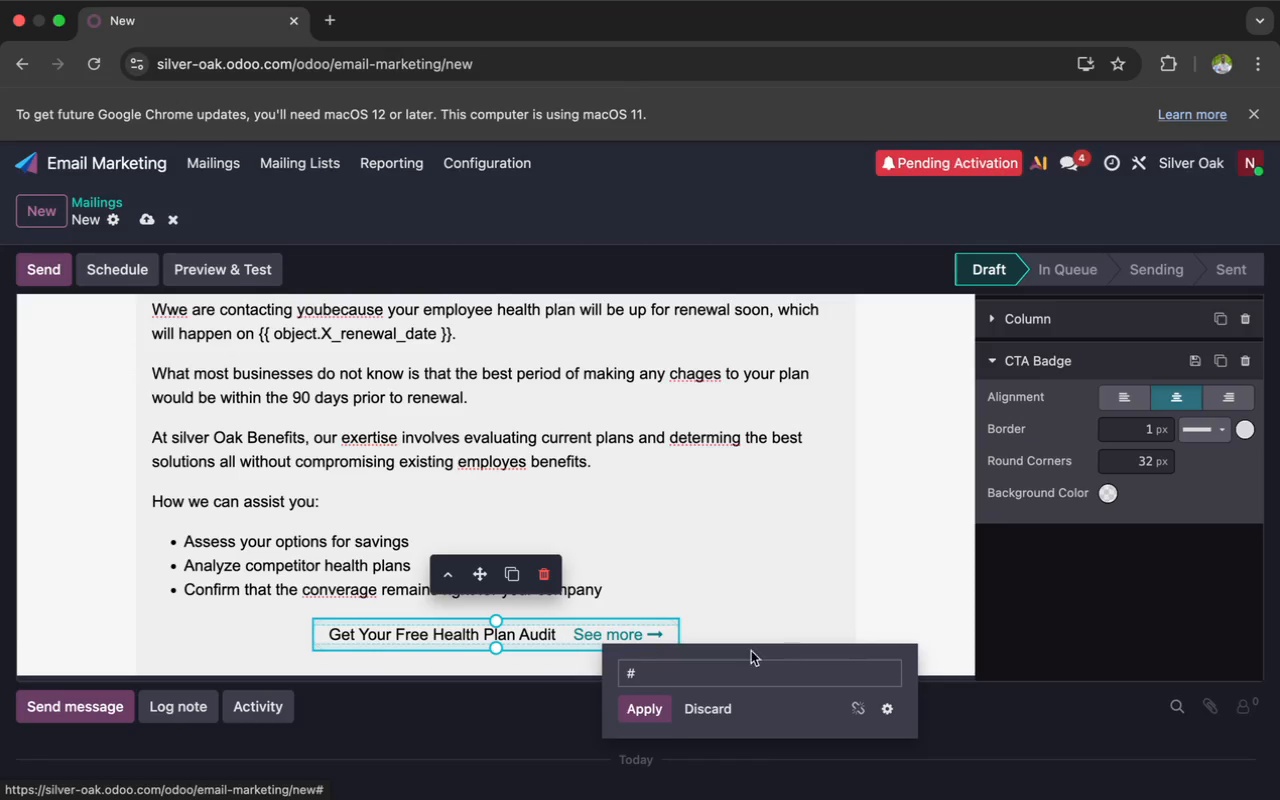 
left_click([709, 676])
 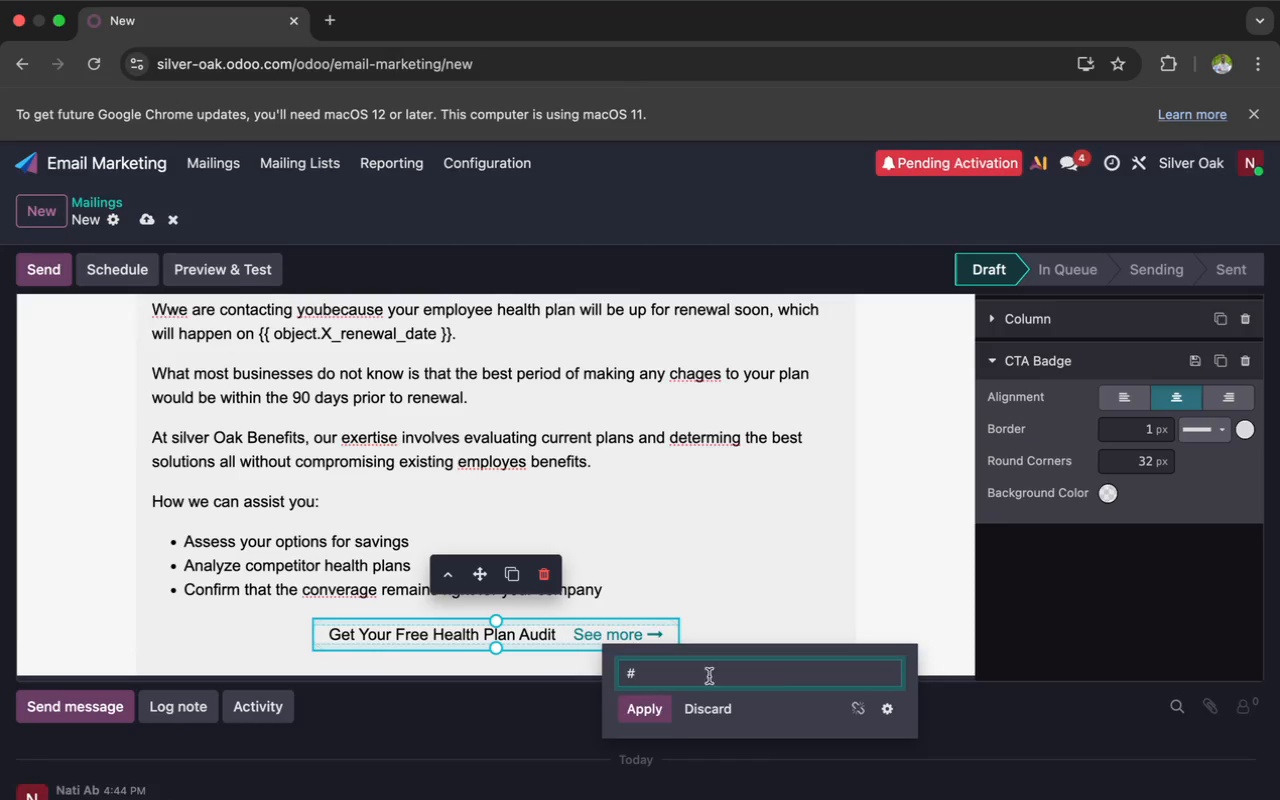 
key(Backspace)
 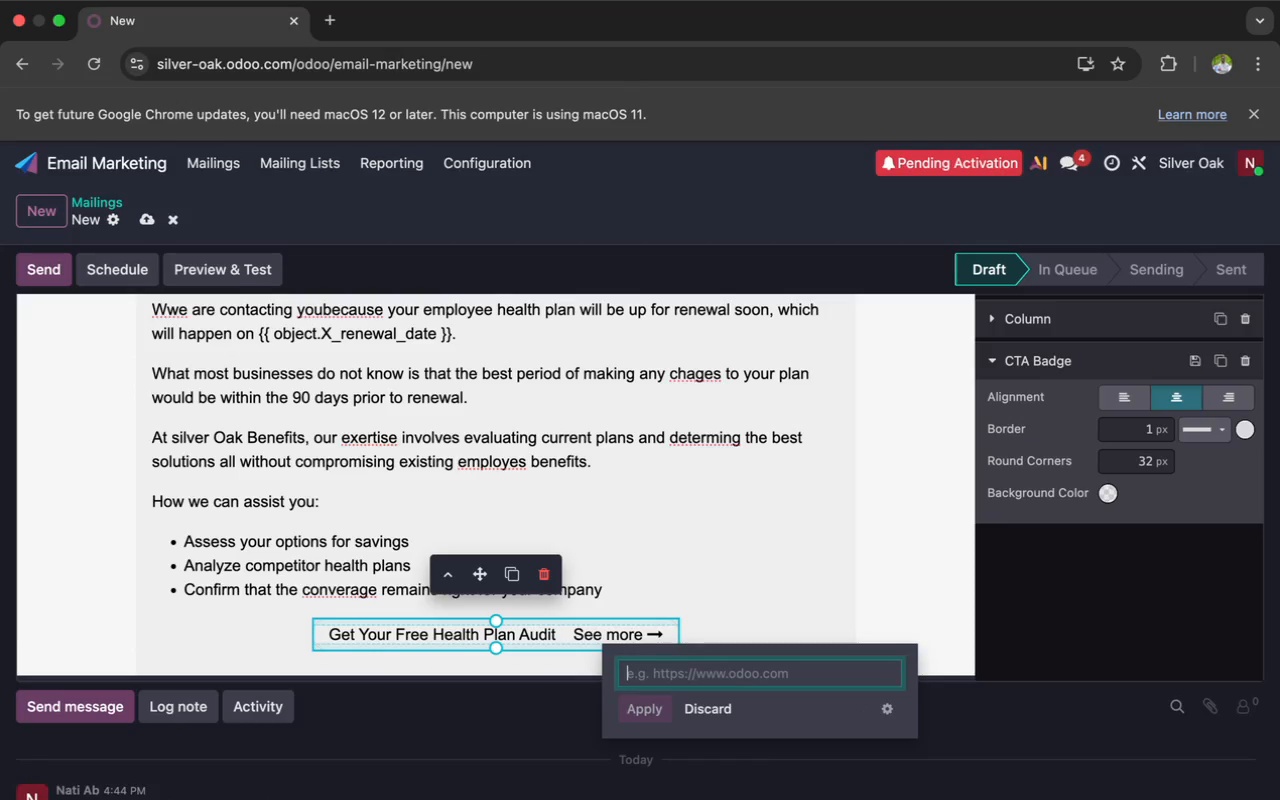 
key(H)
 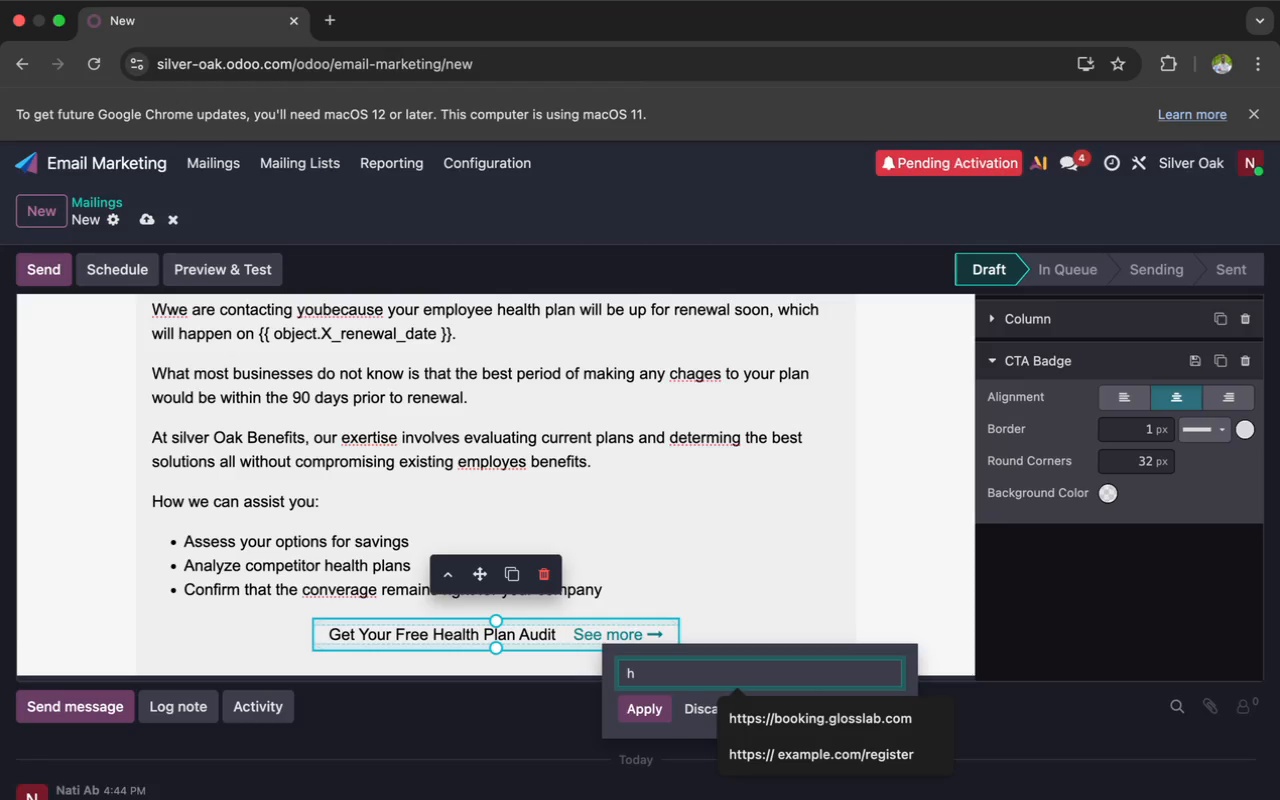 
wait(7.31)
 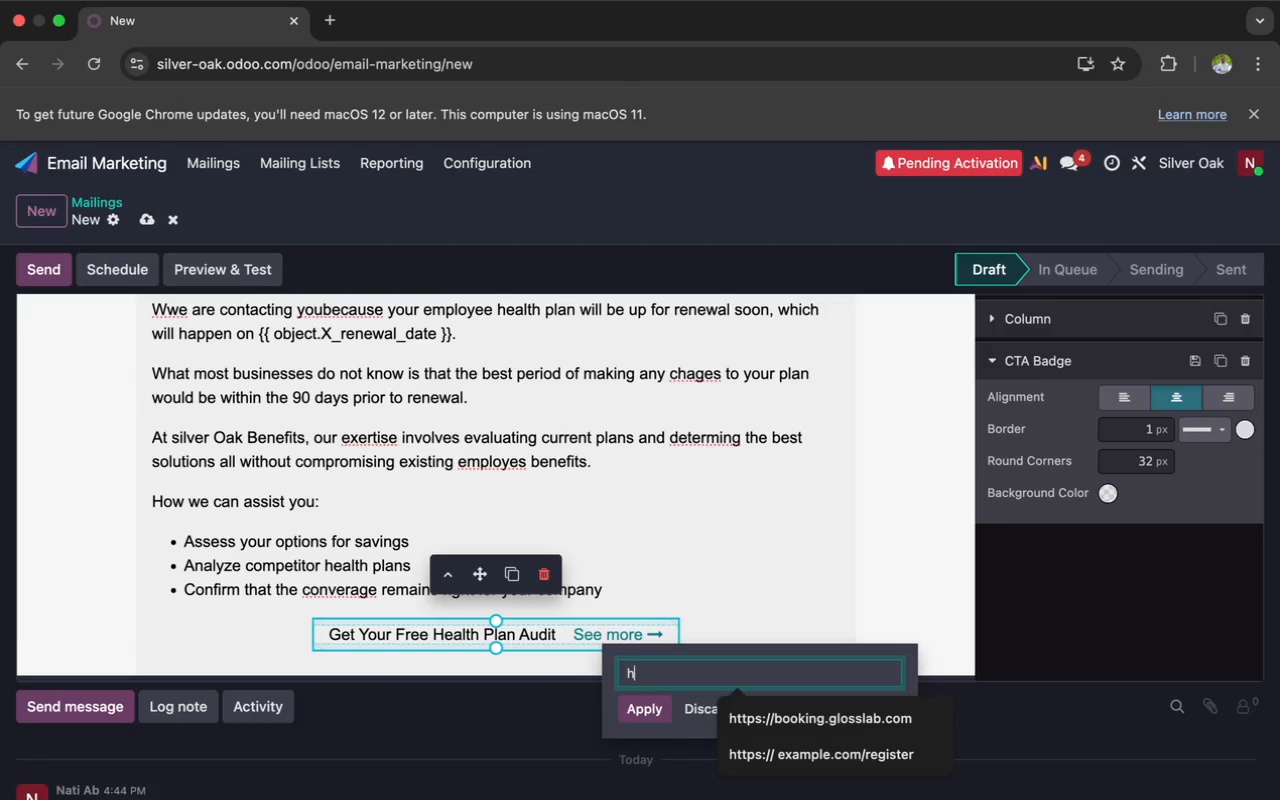 
type(ttps)
 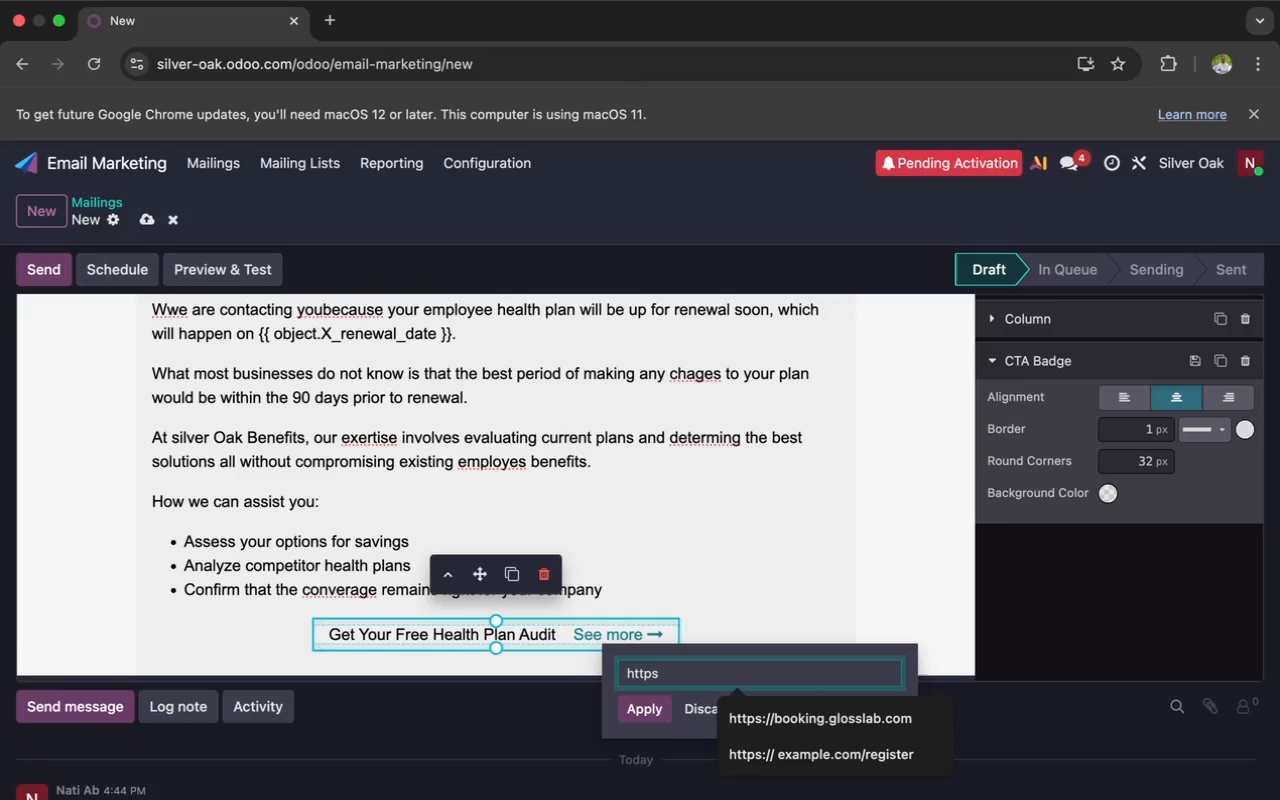 
type(://placeholder-booking-link.com)
 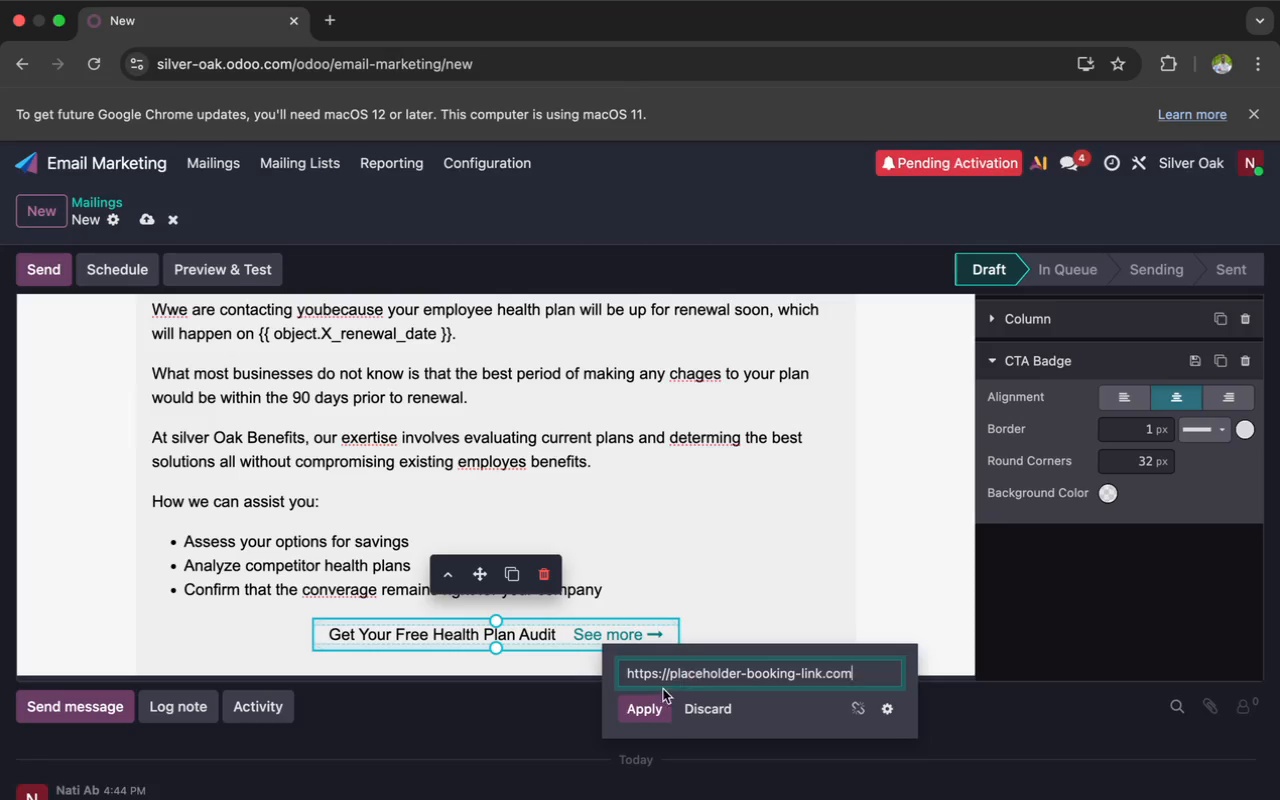 
left_click([650, 705])
 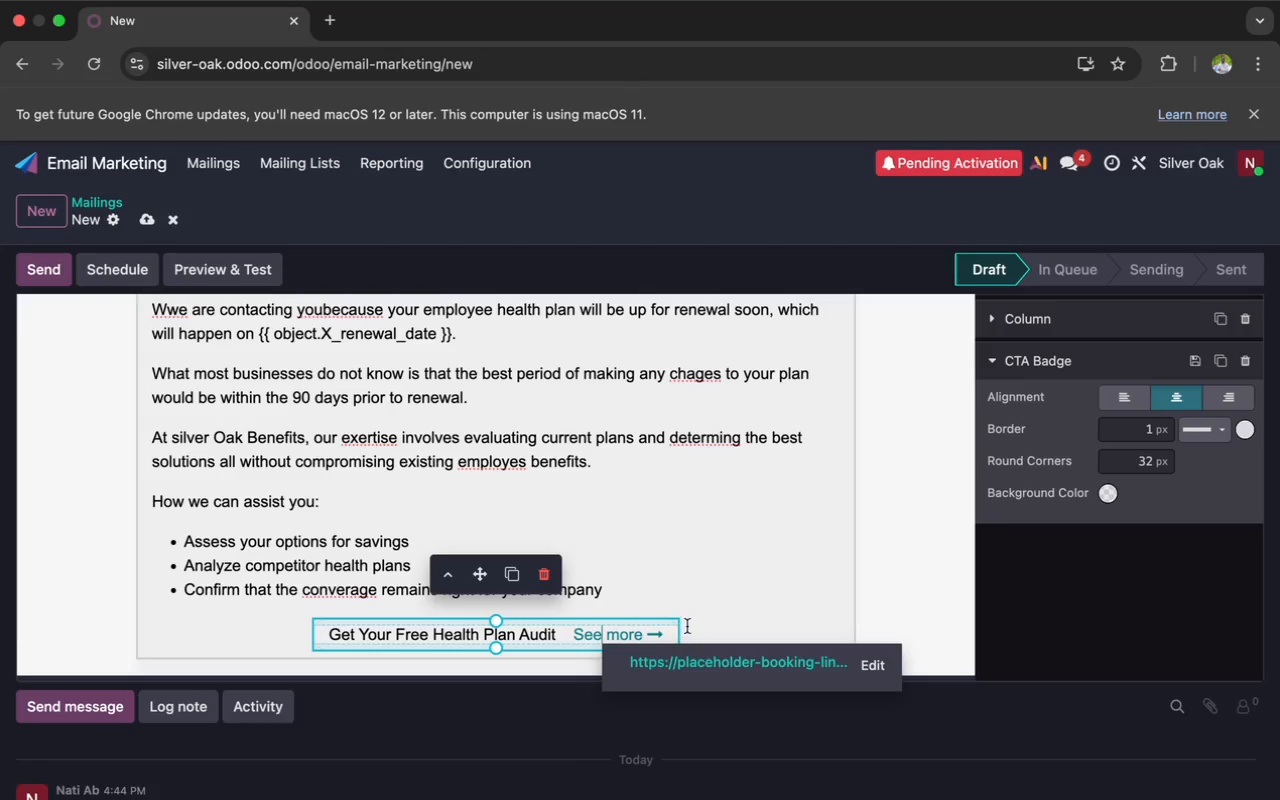 
left_click([688, 629])
 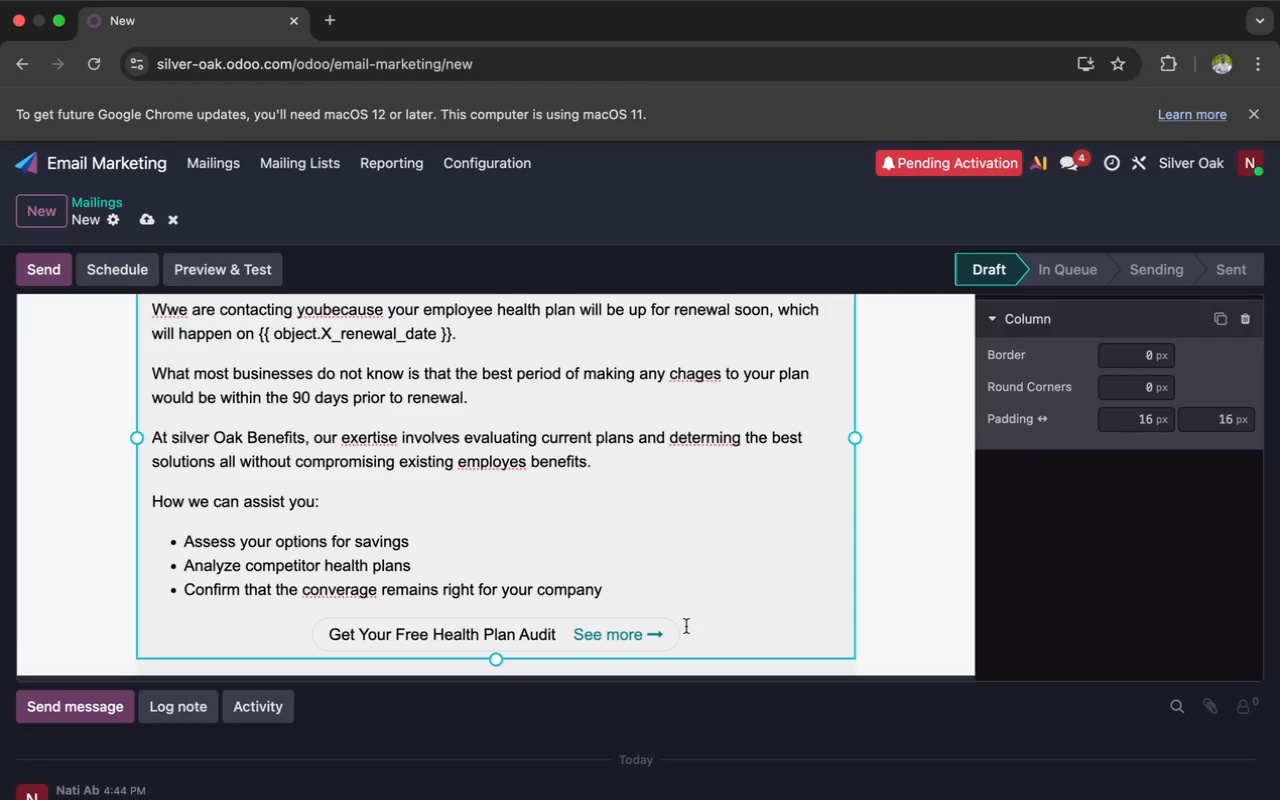 
wait(23.77)
 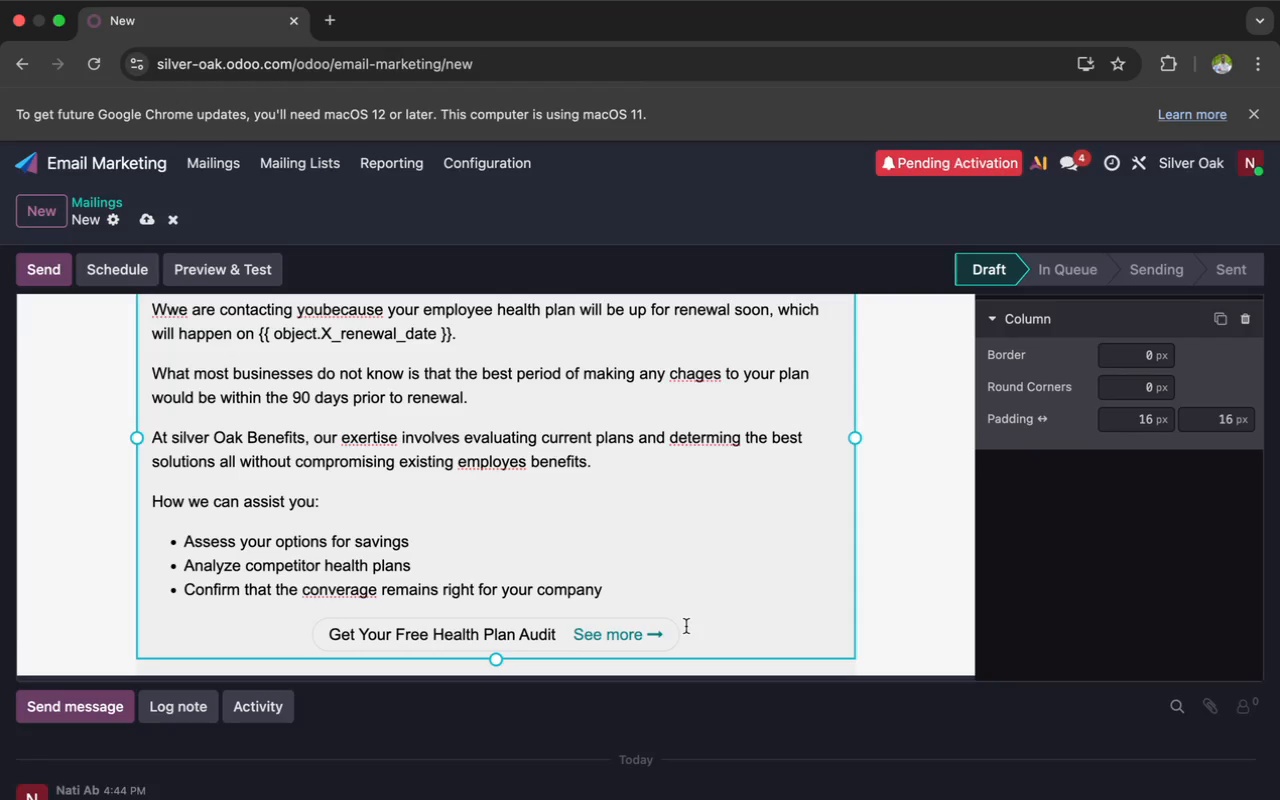 
left_click([699, 633])
 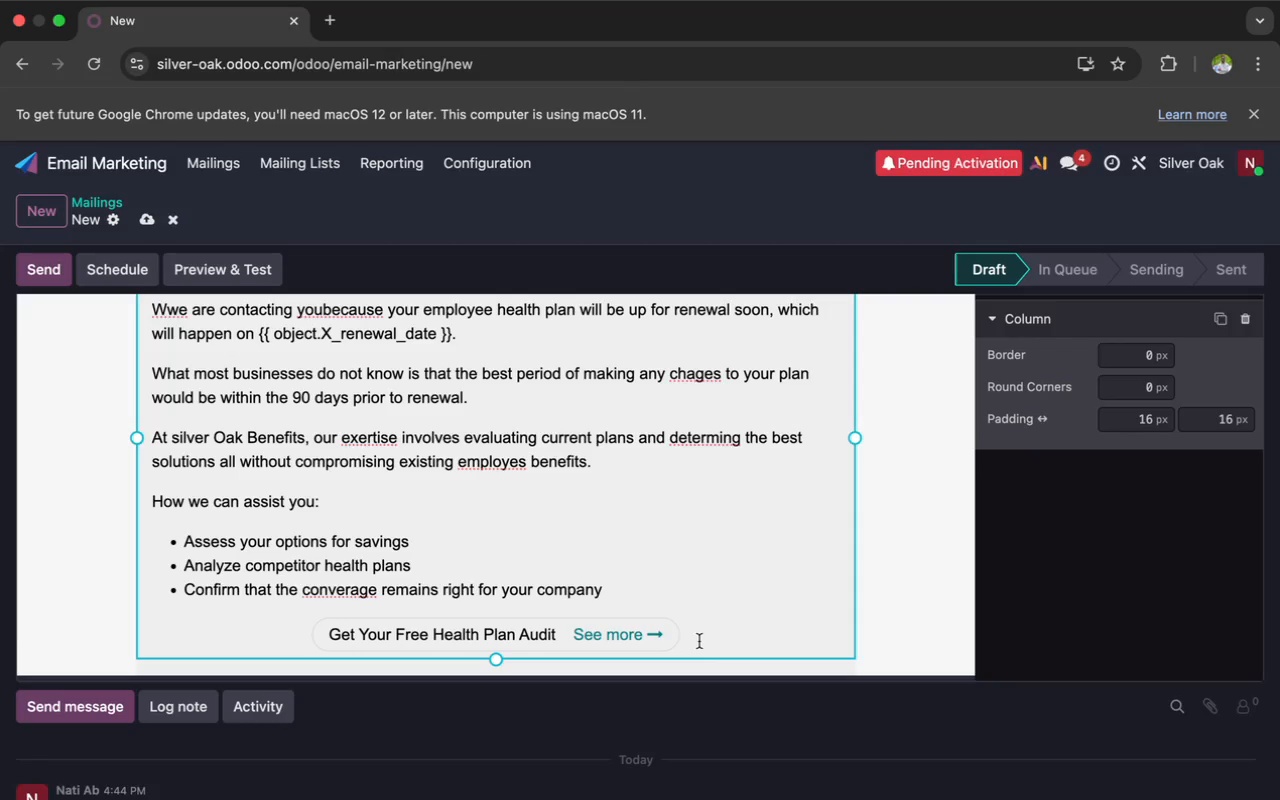 
left_click([699, 646])
 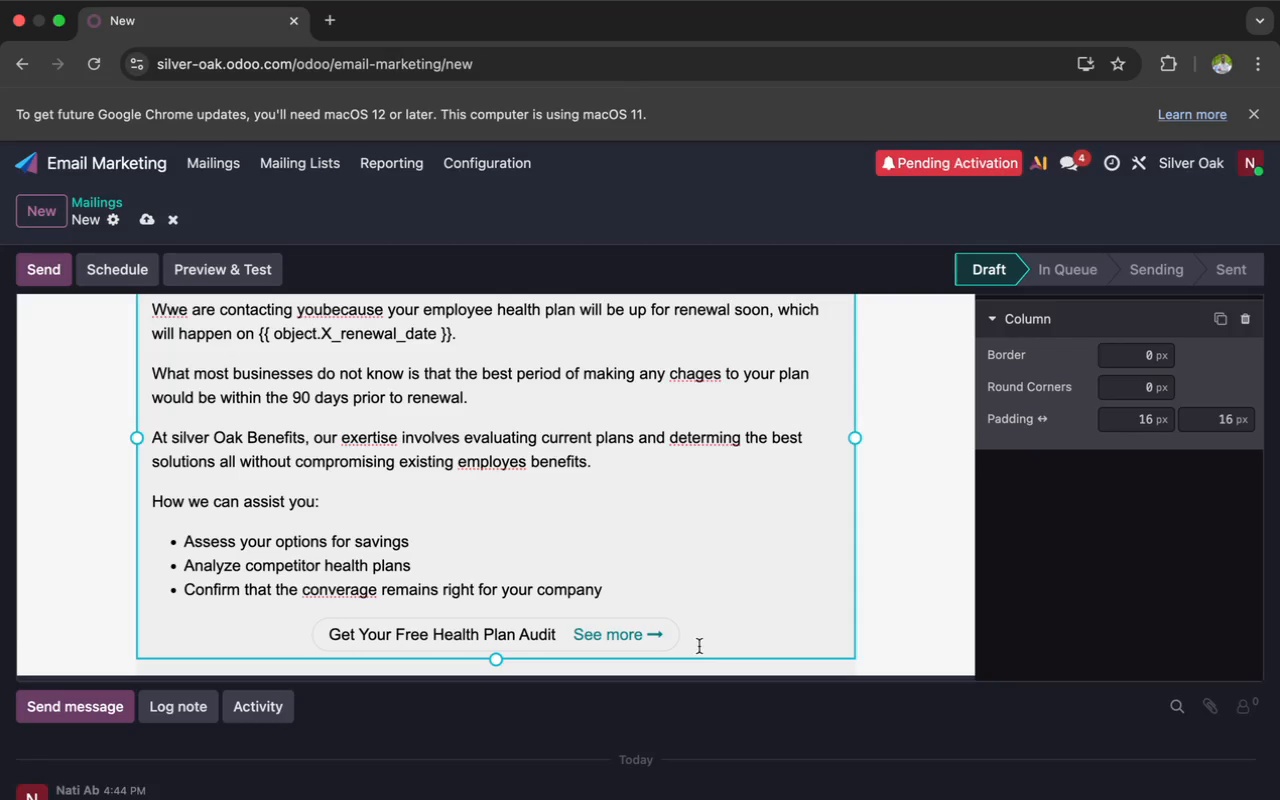 
key(Enter)
 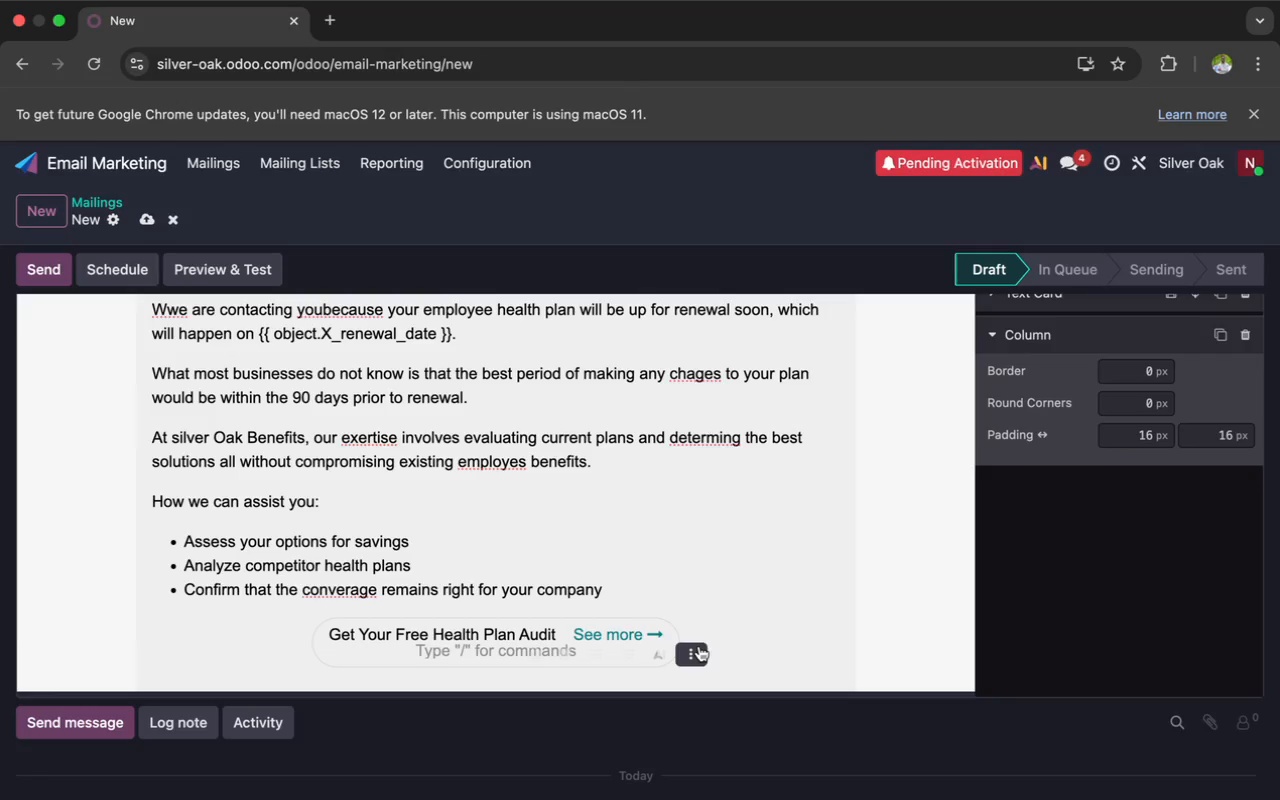 
key(Enter)
 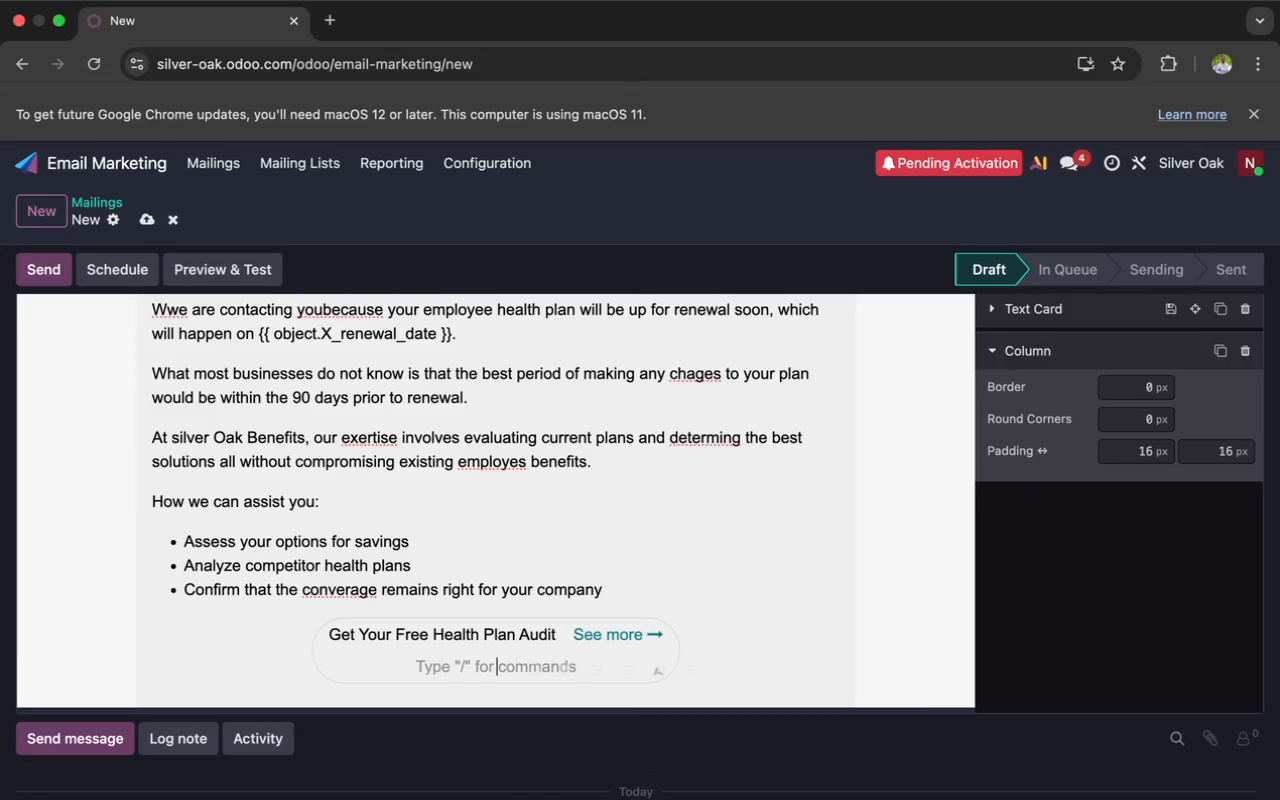 
key(Backspace)
 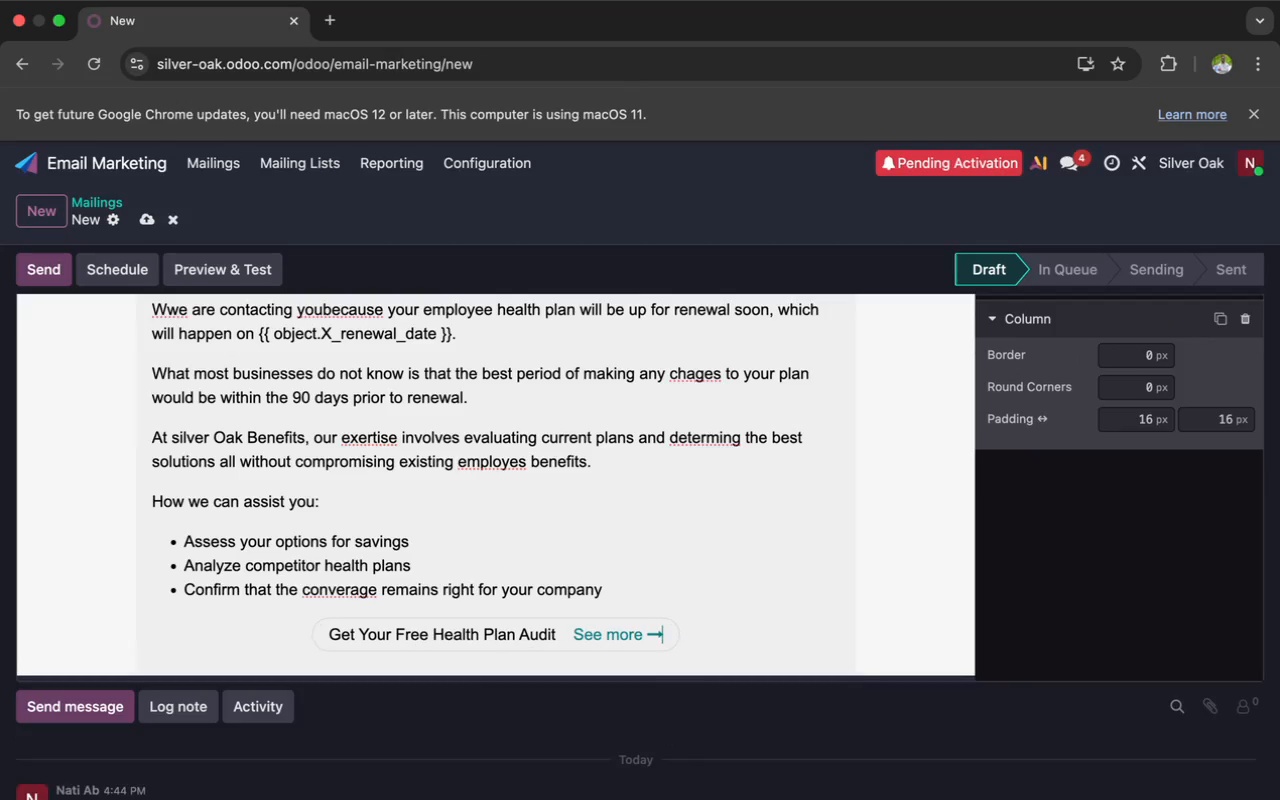 
key(Backspace)
 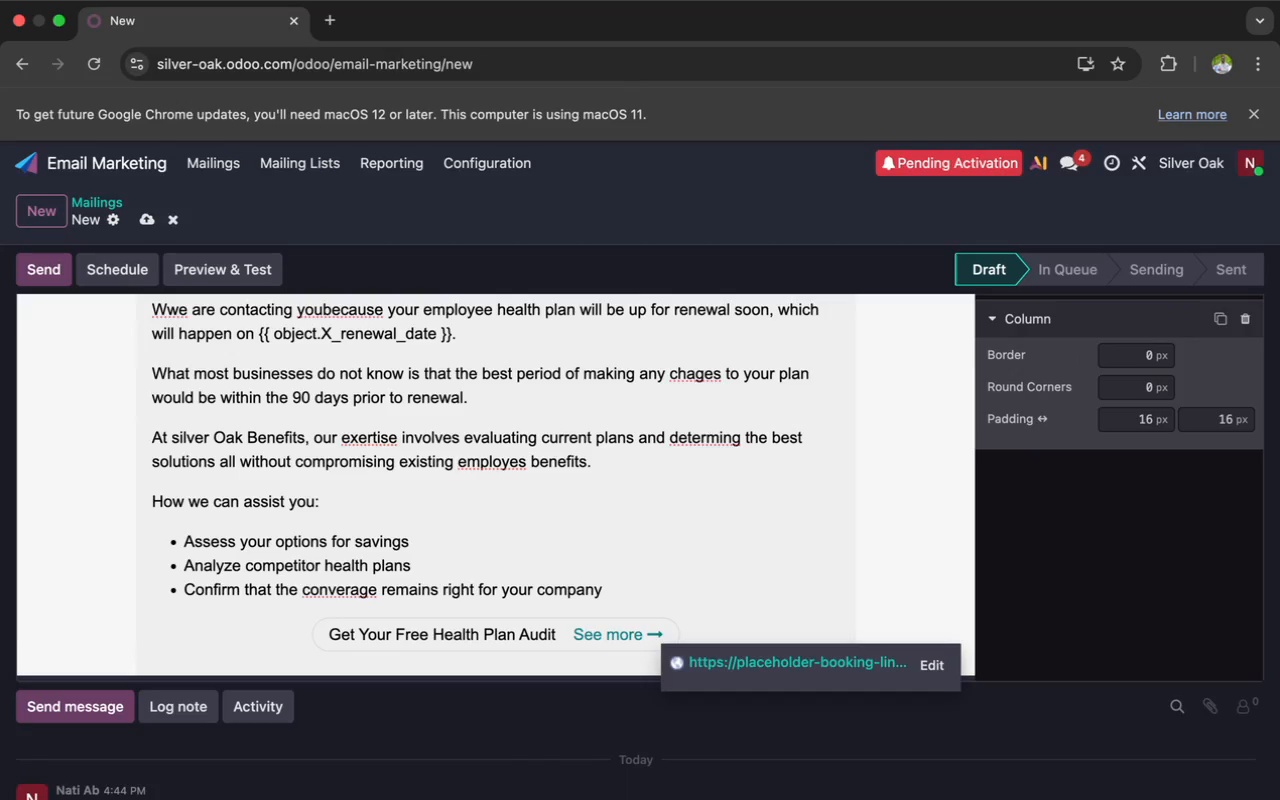 
key(Enter)
 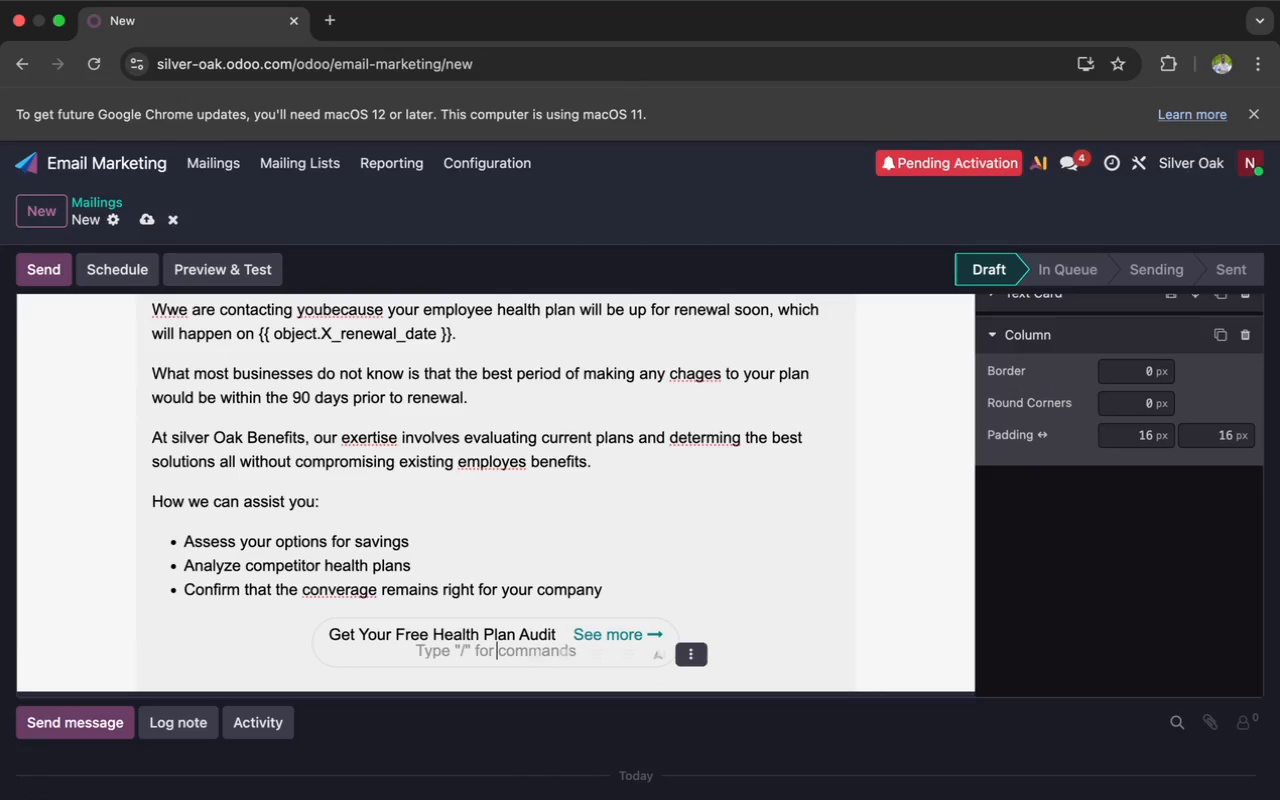 
key(Backspace)
 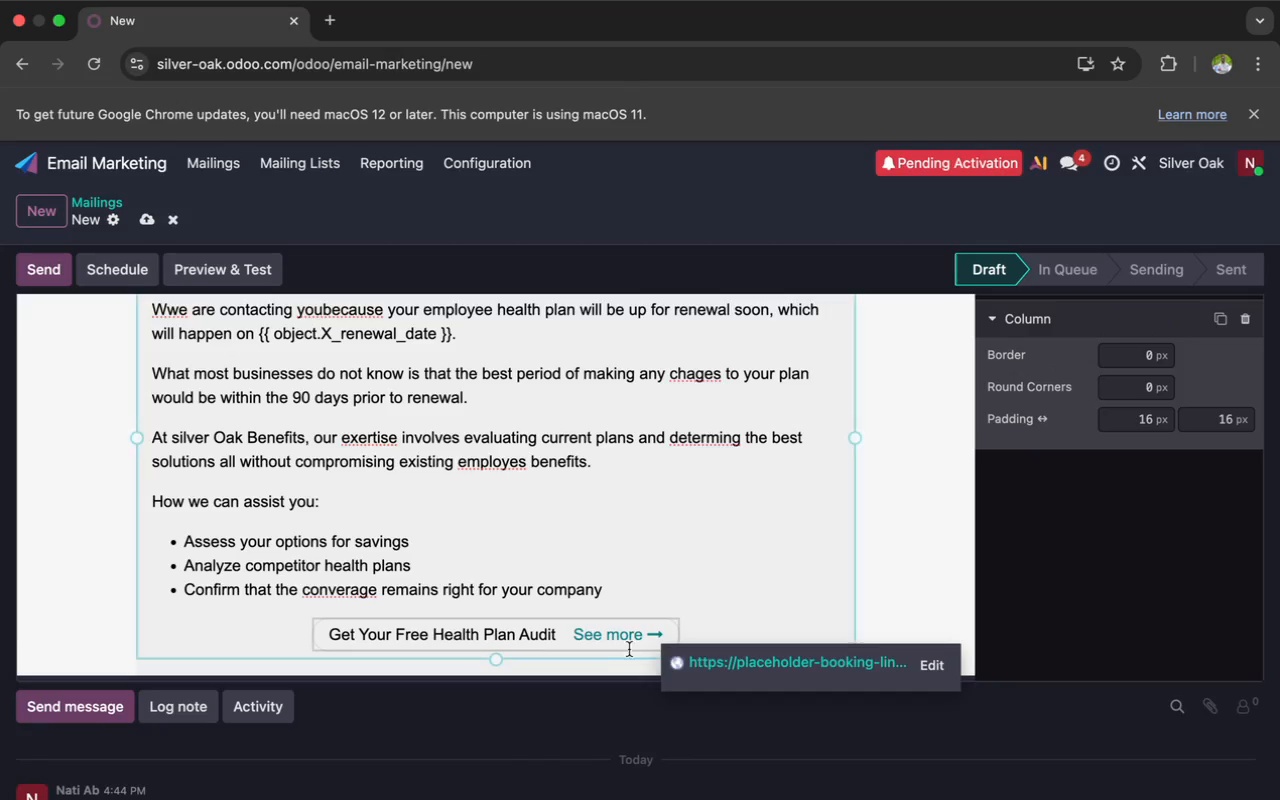 
left_click([581, 644])
 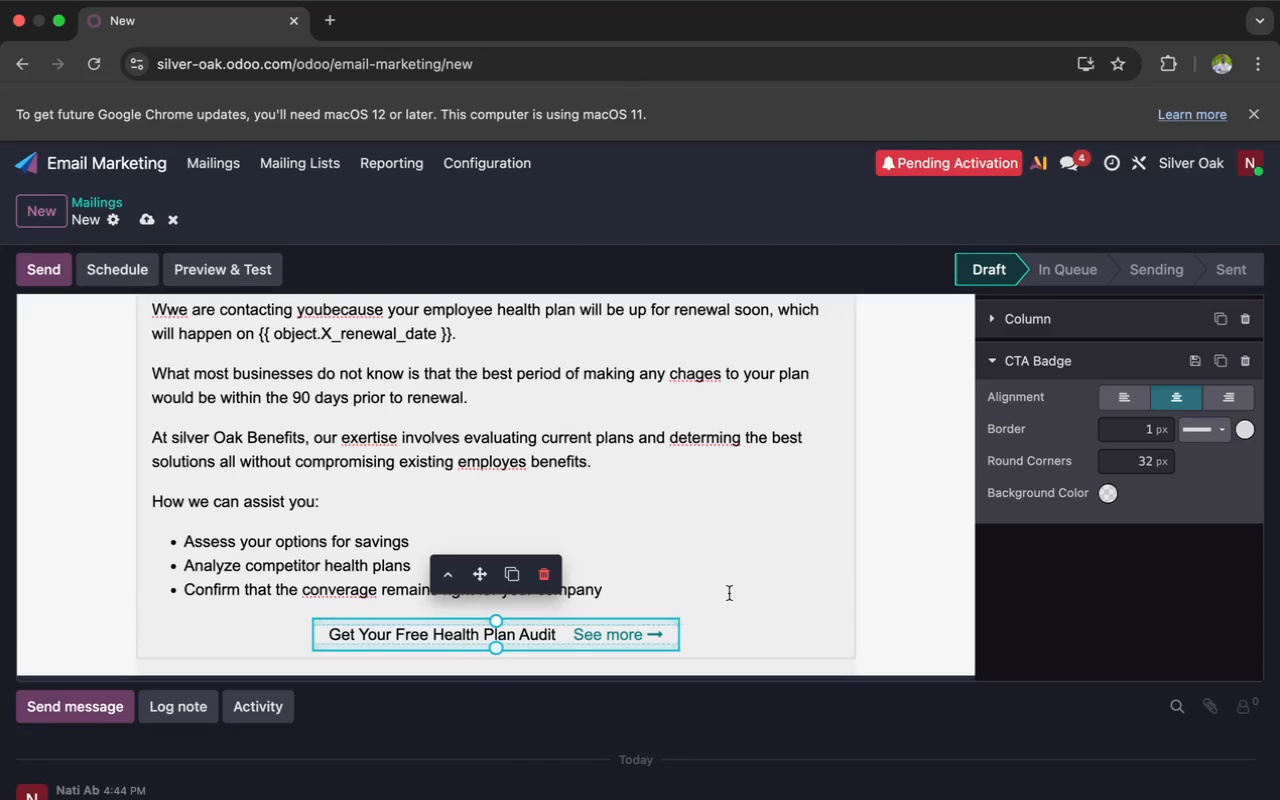 
left_click([737, 586])
 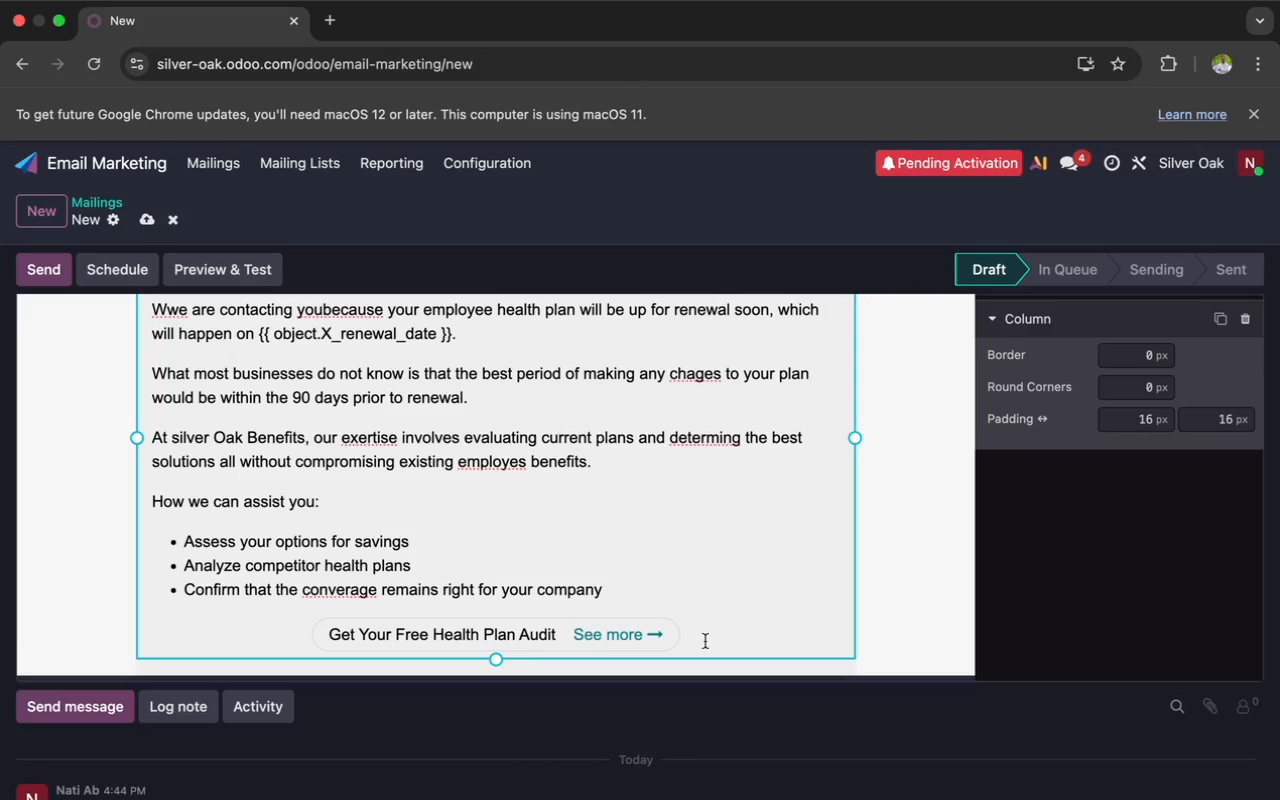 
left_click([704, 640])
 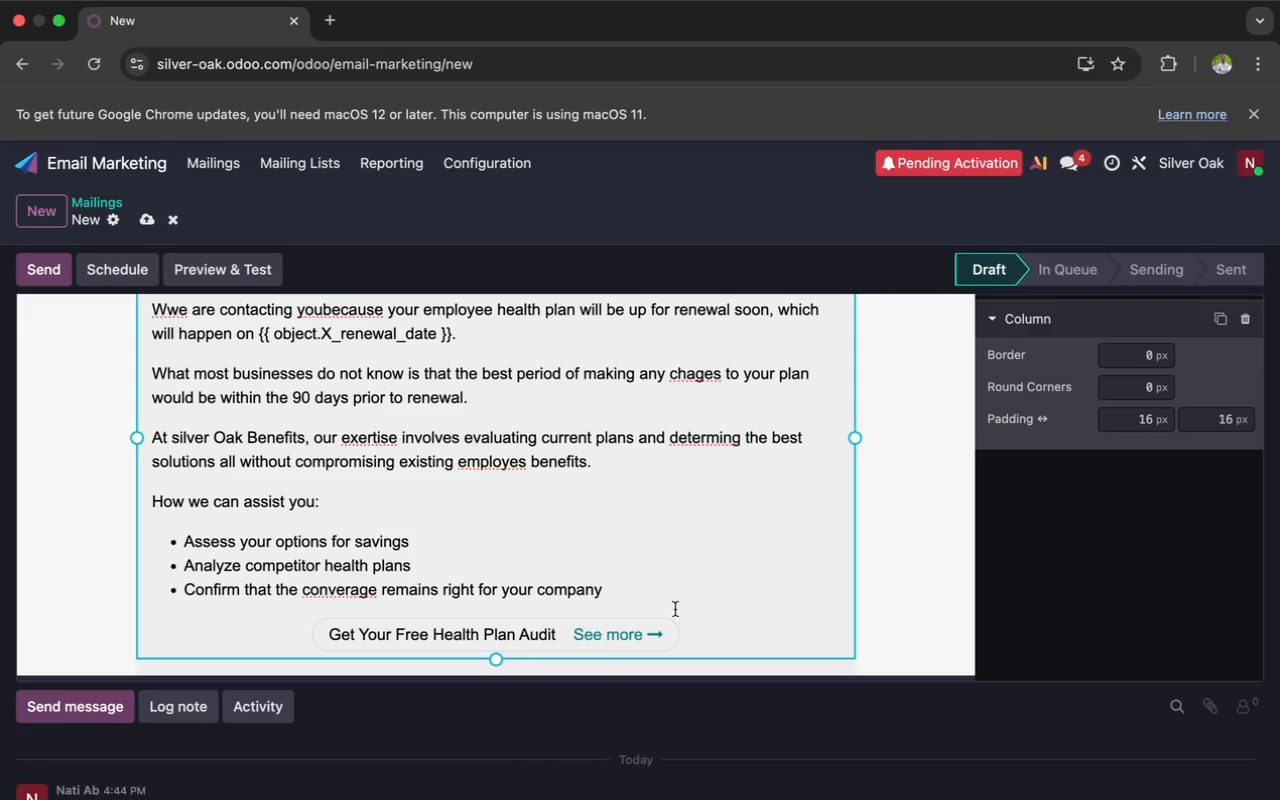 
left_click([655, 597])
 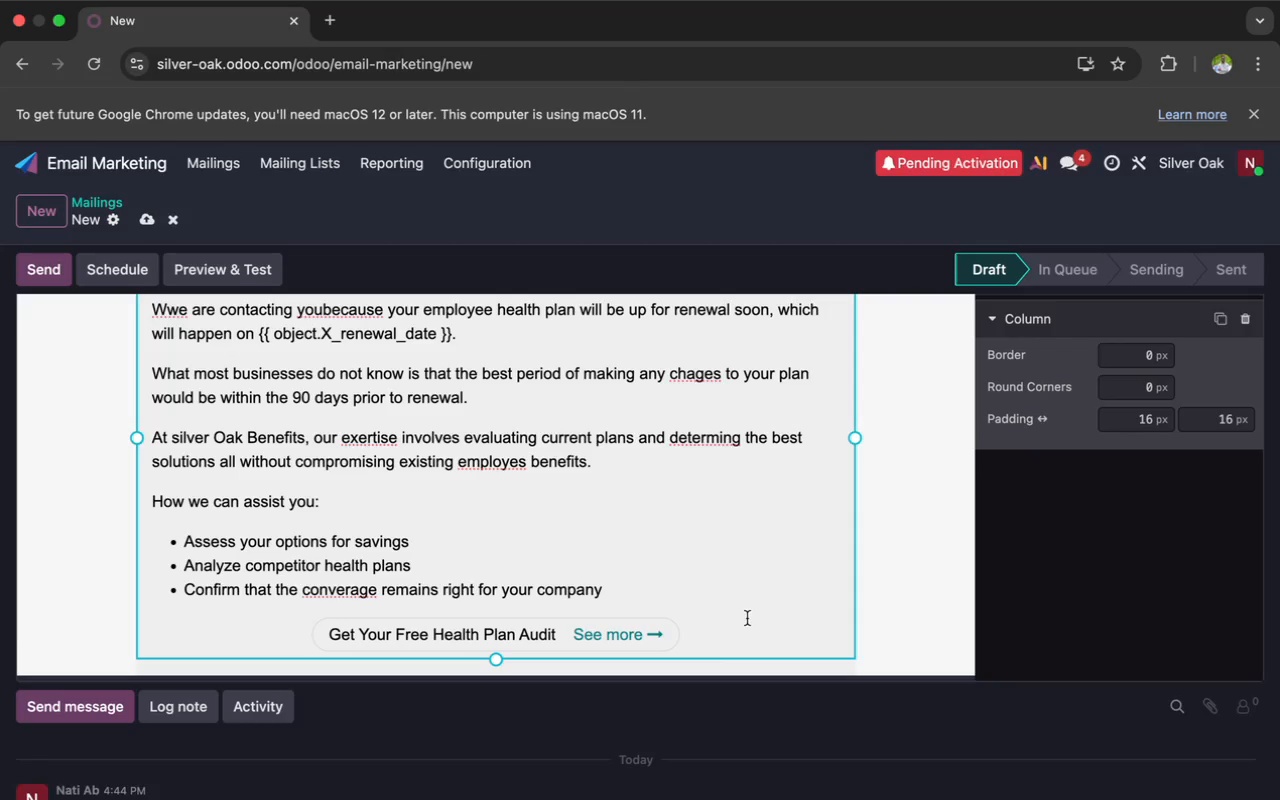 
left_click([723, 629])
 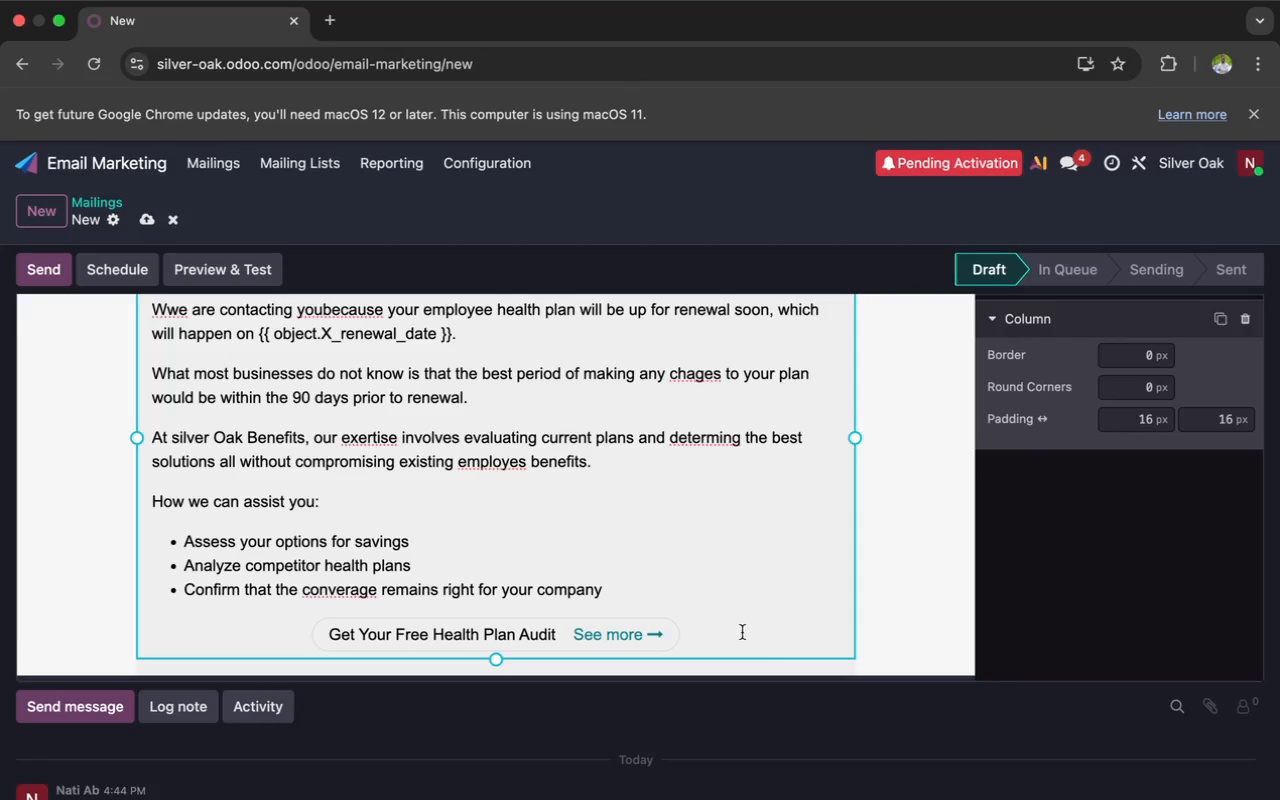 
left_click([742, 631])
 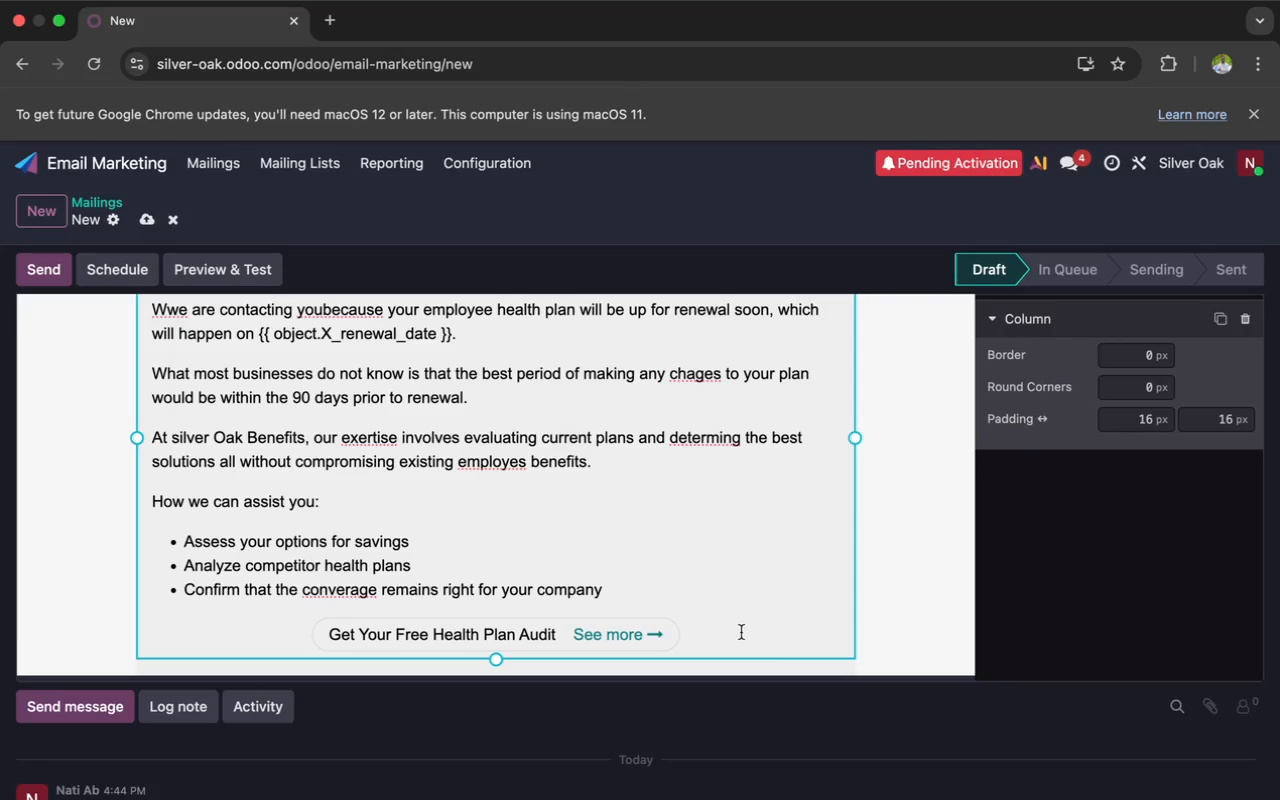 
key(ArrowRight)
 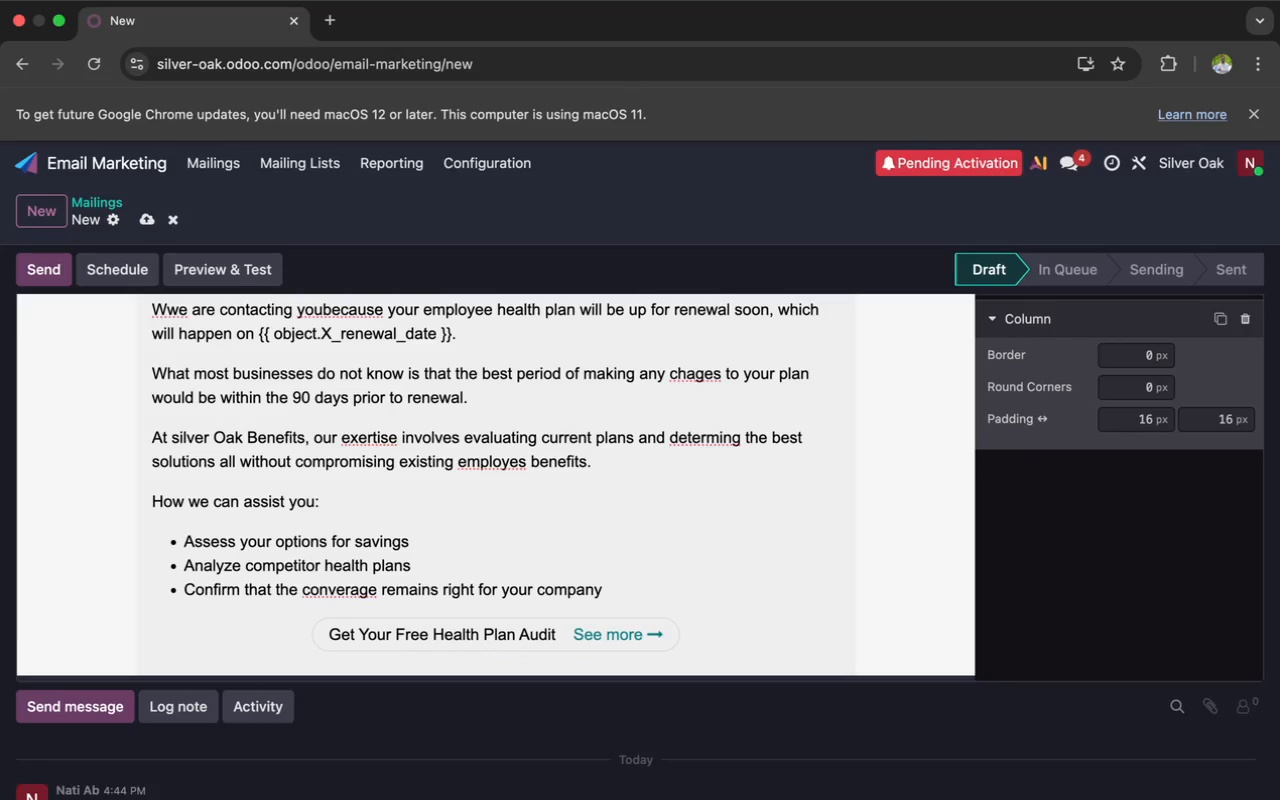 
key(ArrowRight)
 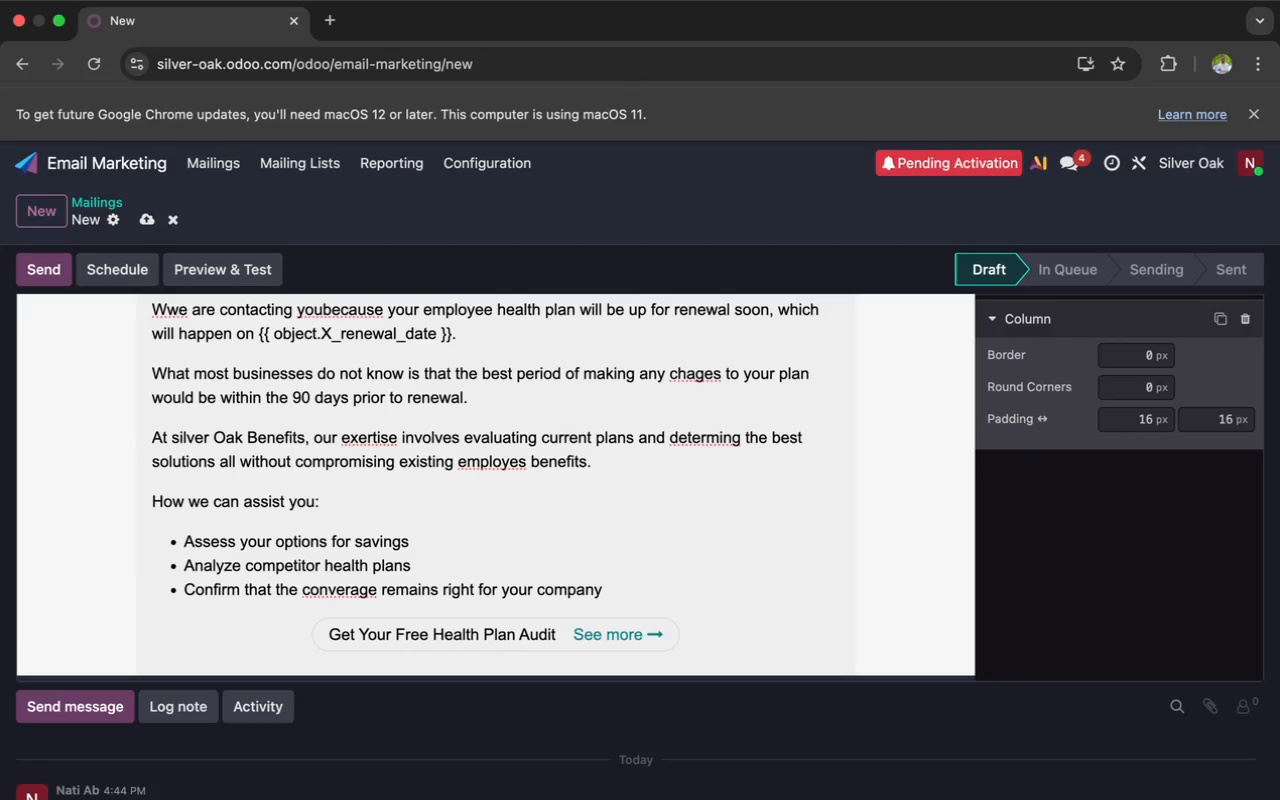 
key(Enter)
 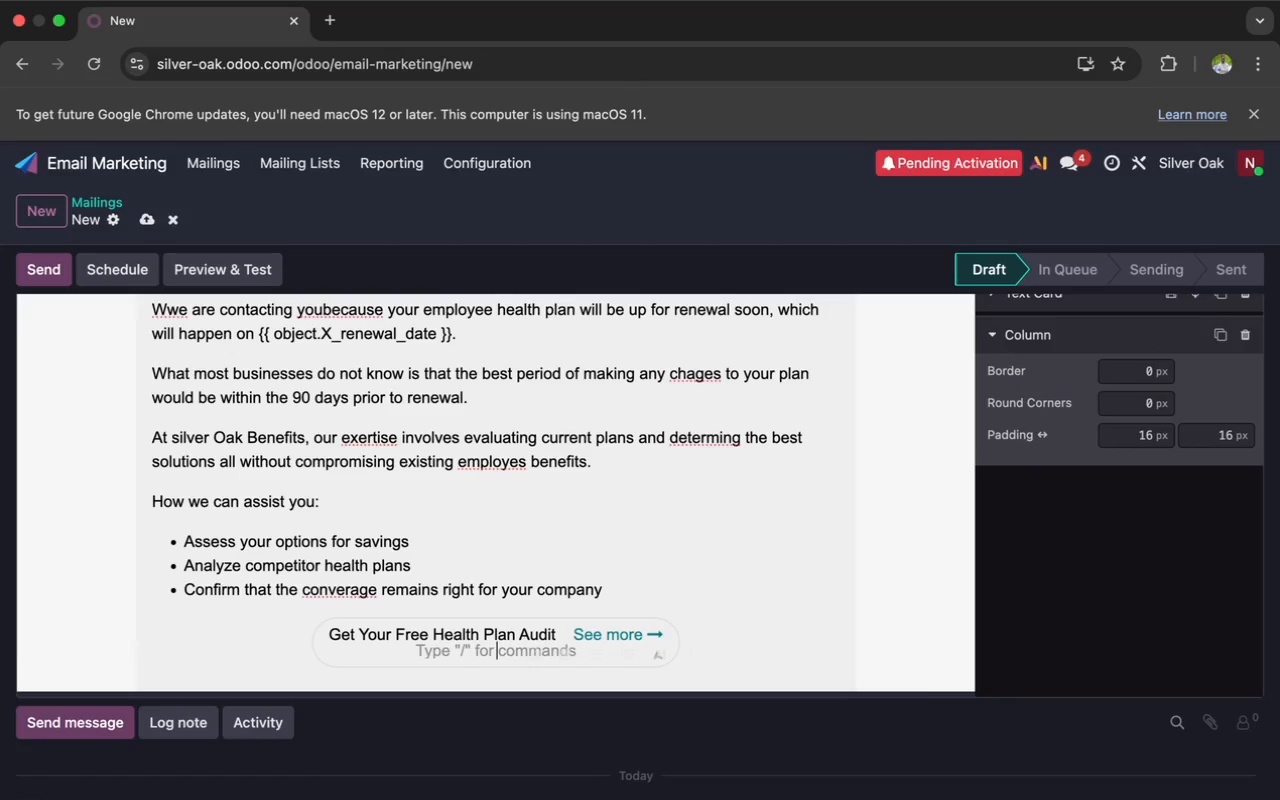 
key(Backspace)
 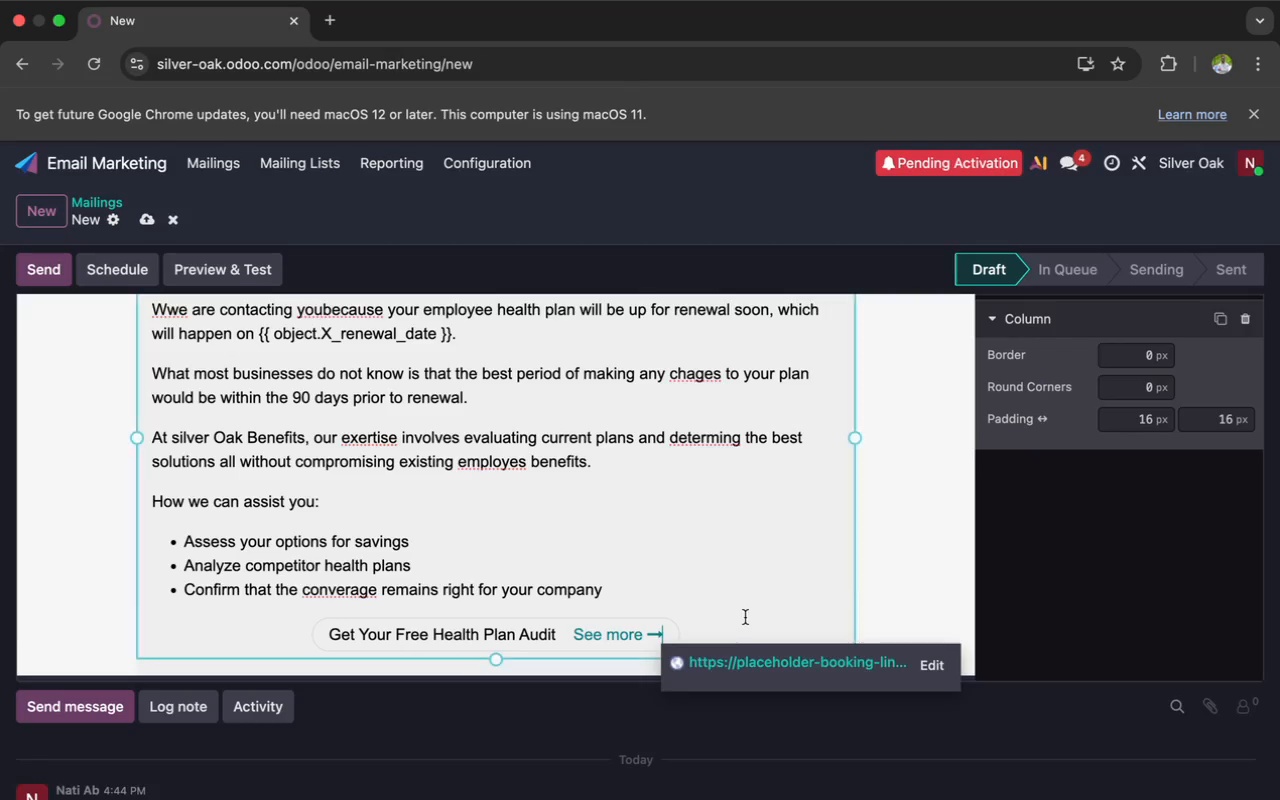 
left_click([752, 600])
 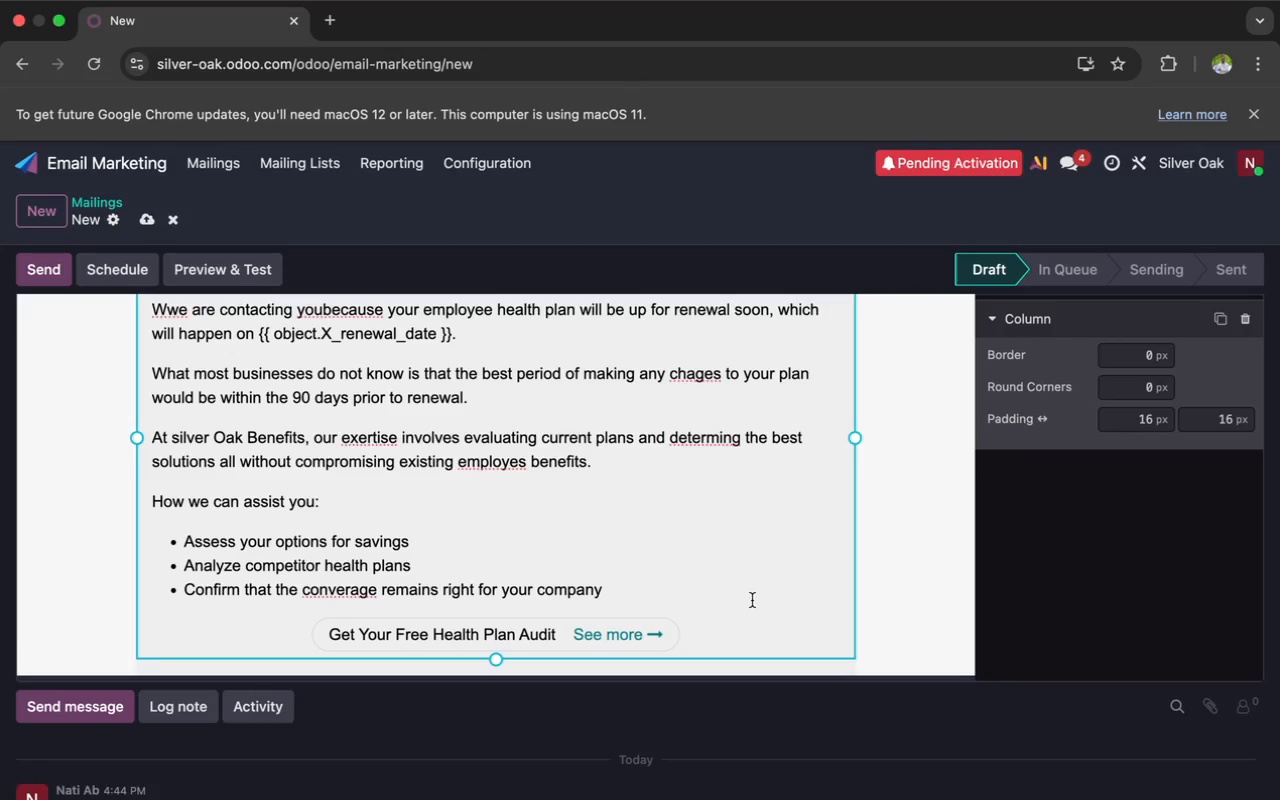 
key(Enter)
 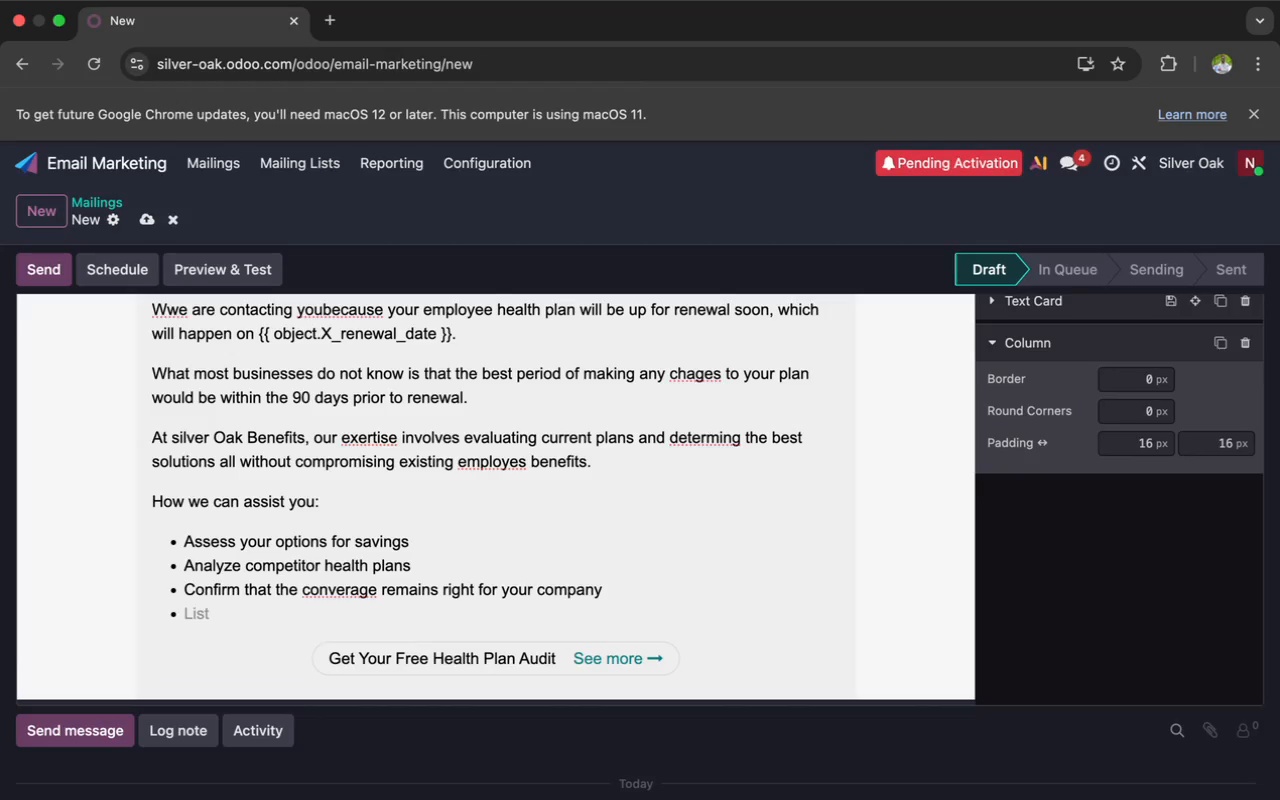 
key(Enter)
 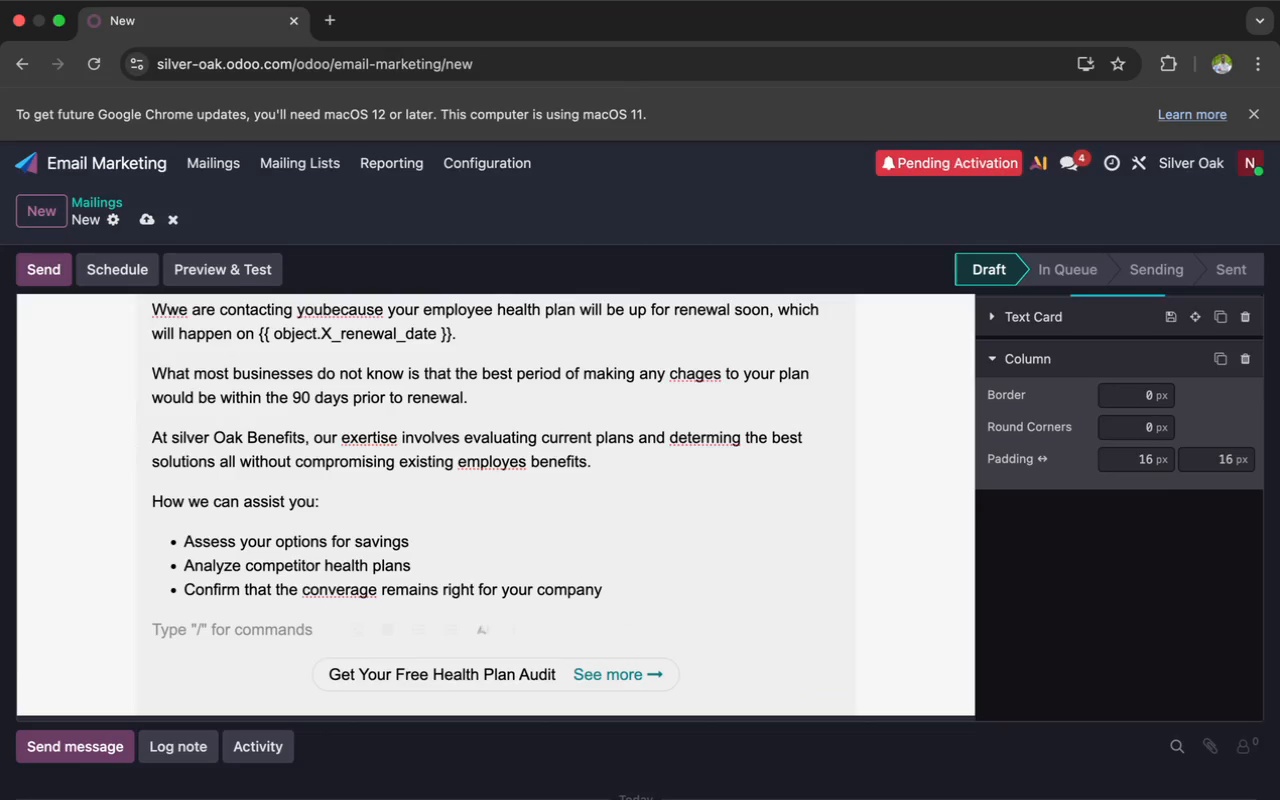 
key(Enter)
 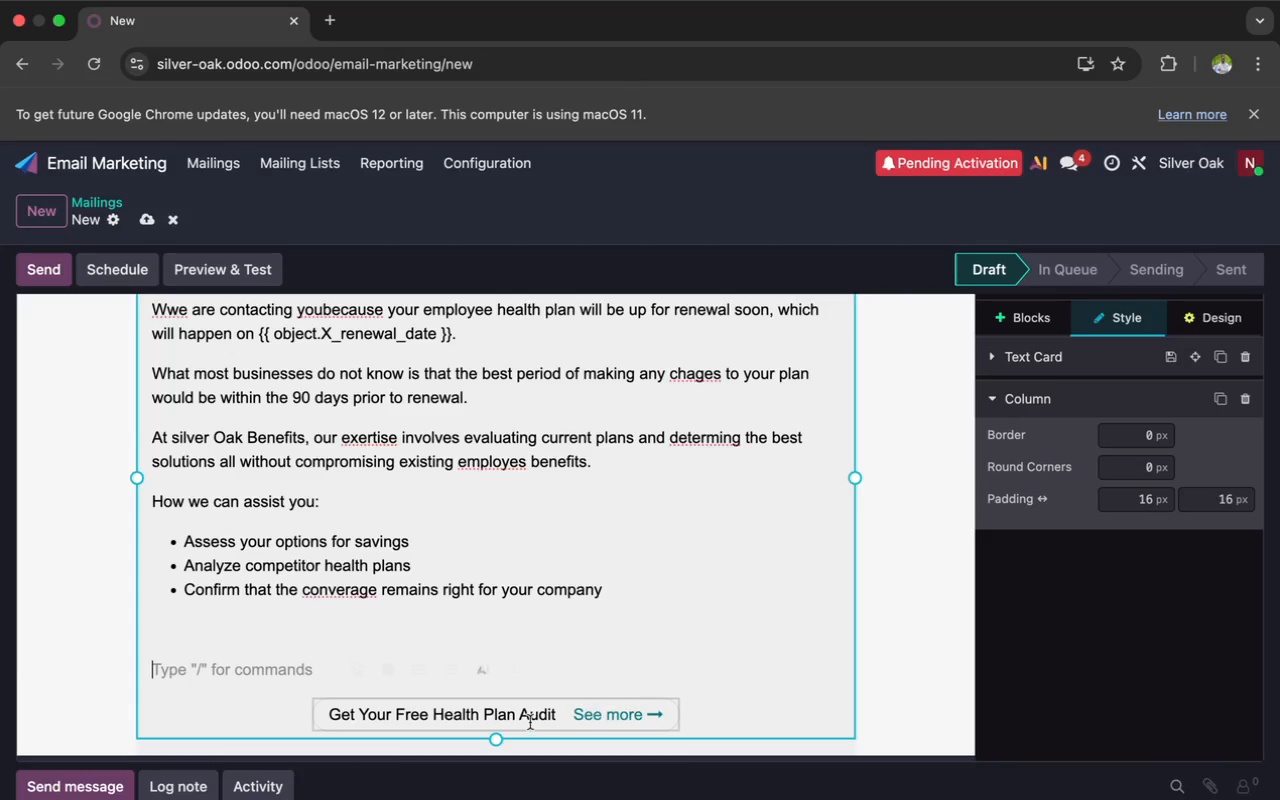 
left_click_drag(start_coordinate=[502, 716], to_coordinate=[347, 625])
 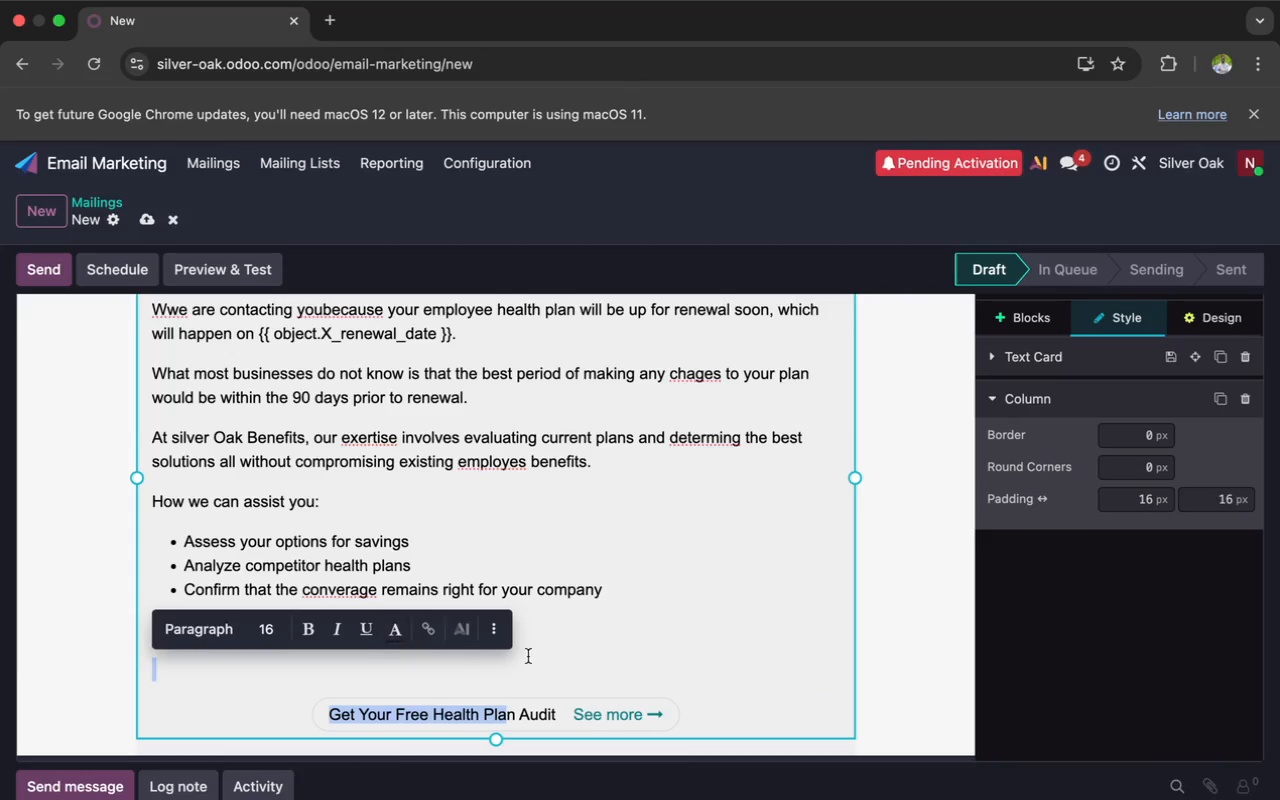 
left_click([622, 638])
 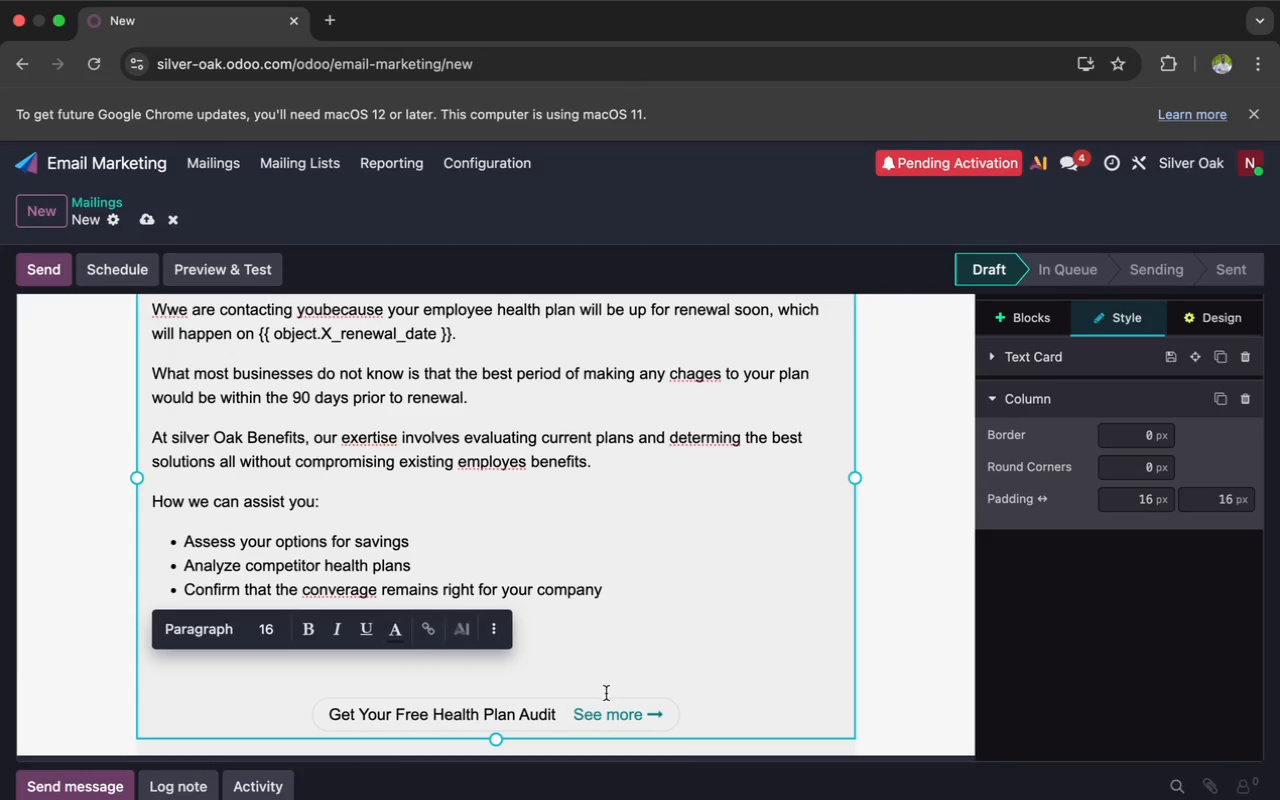 
left_click([601, 696])
 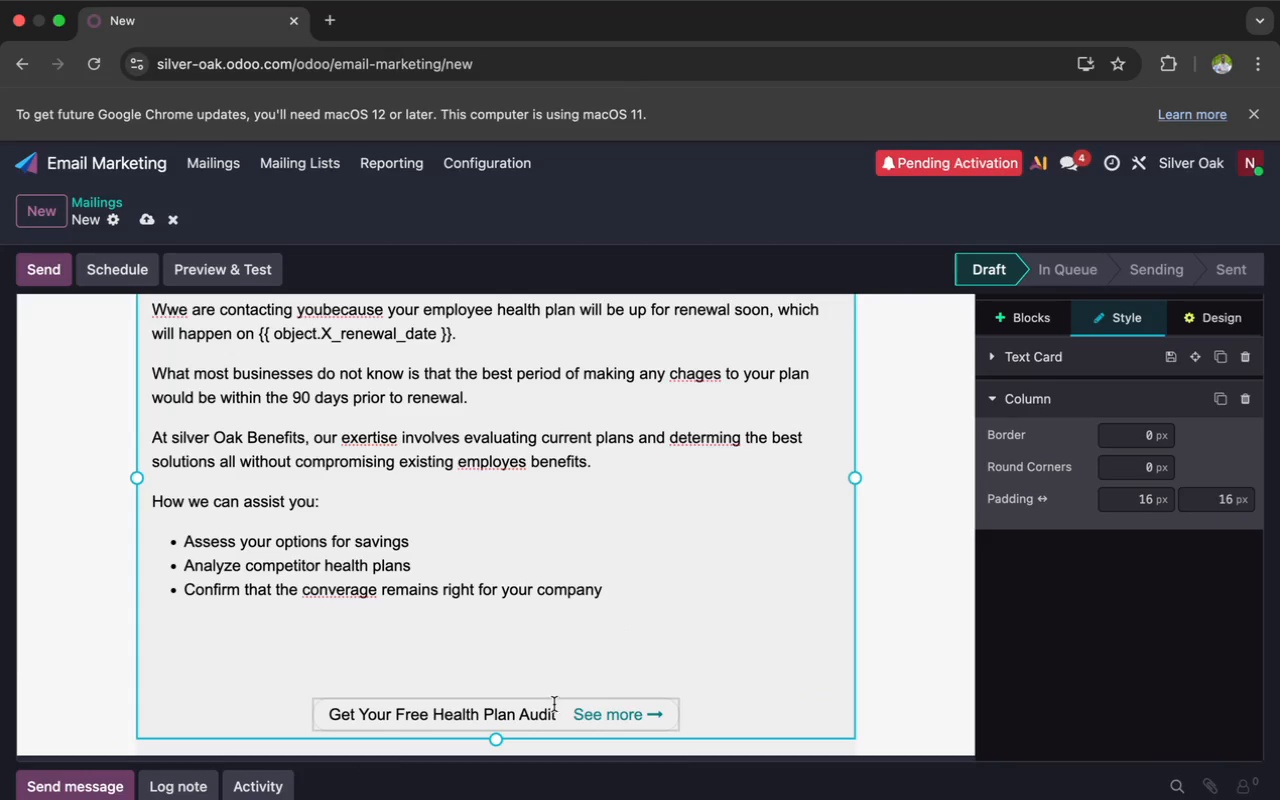 
left_click([554, 701])
 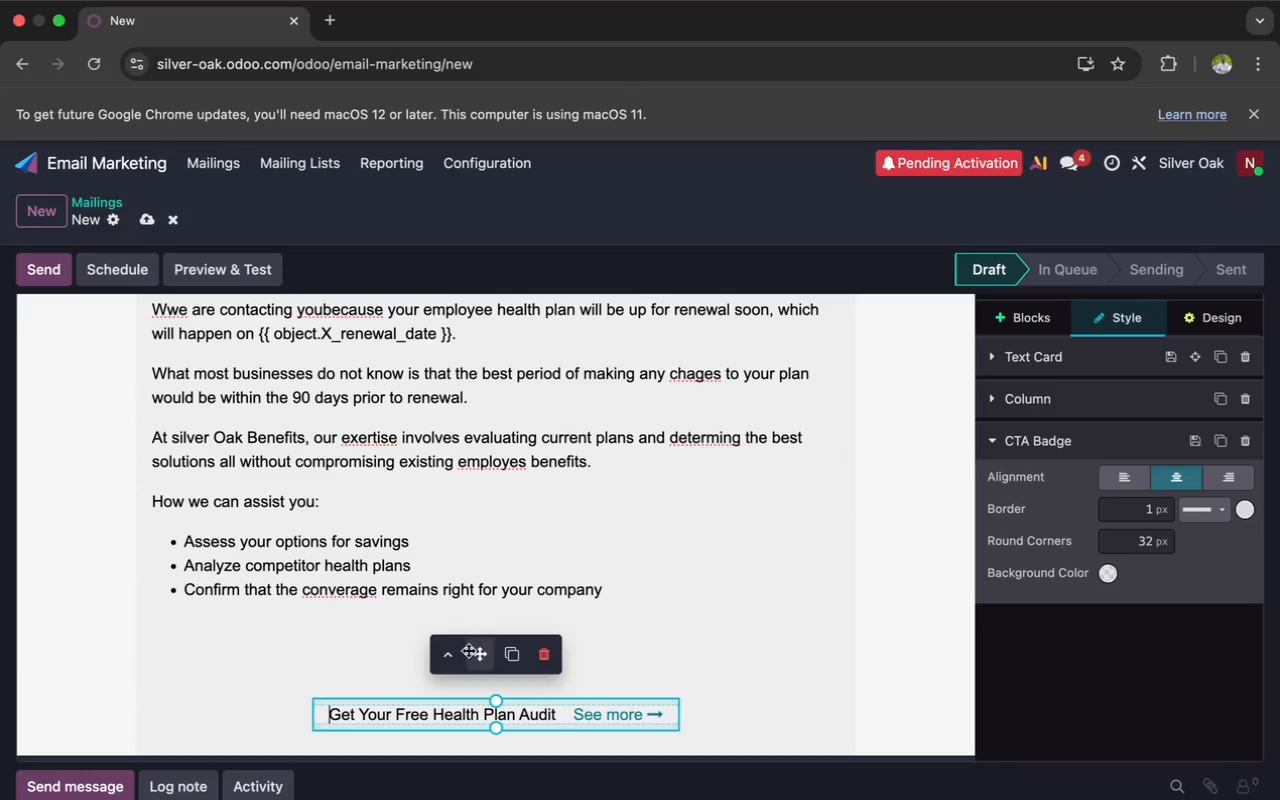 
left_click_drag(start_coordinate=[480, 651], to_coordinate=[308, 632])
 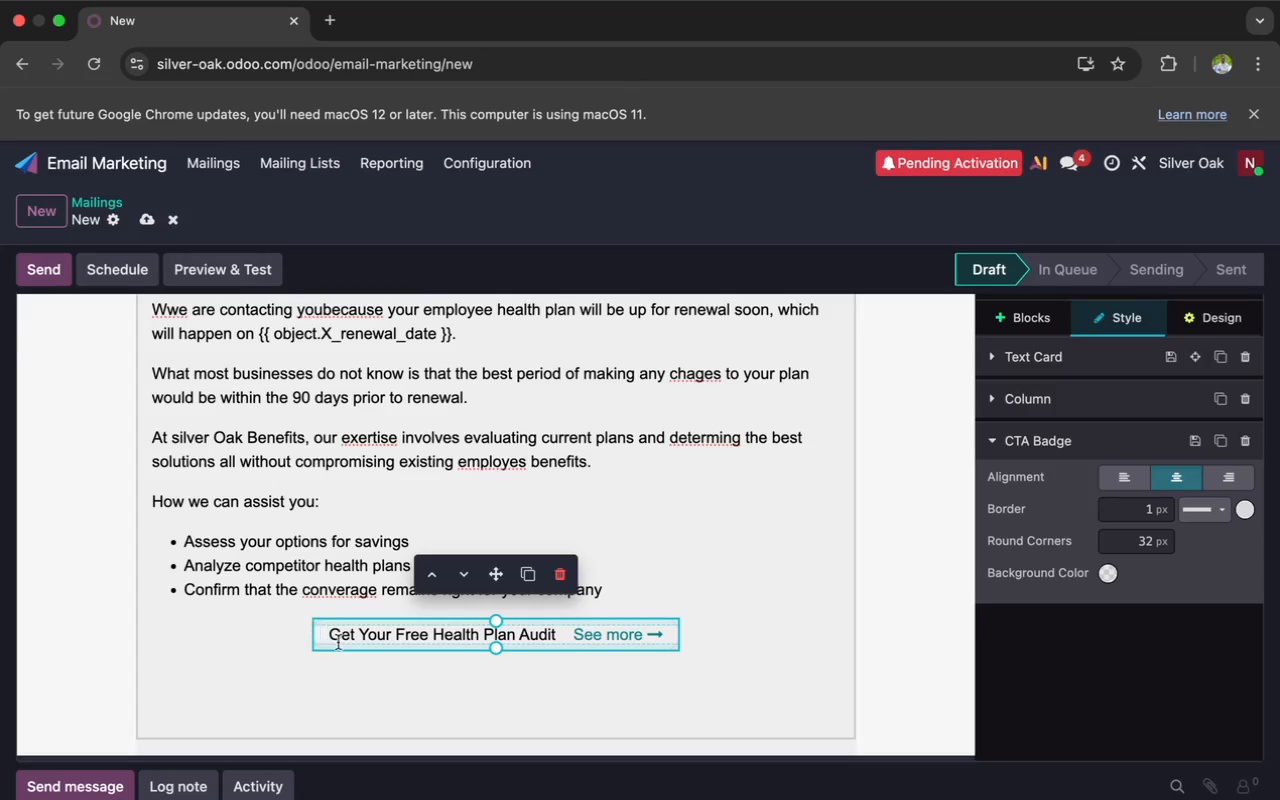 
left_click([351, 672])
 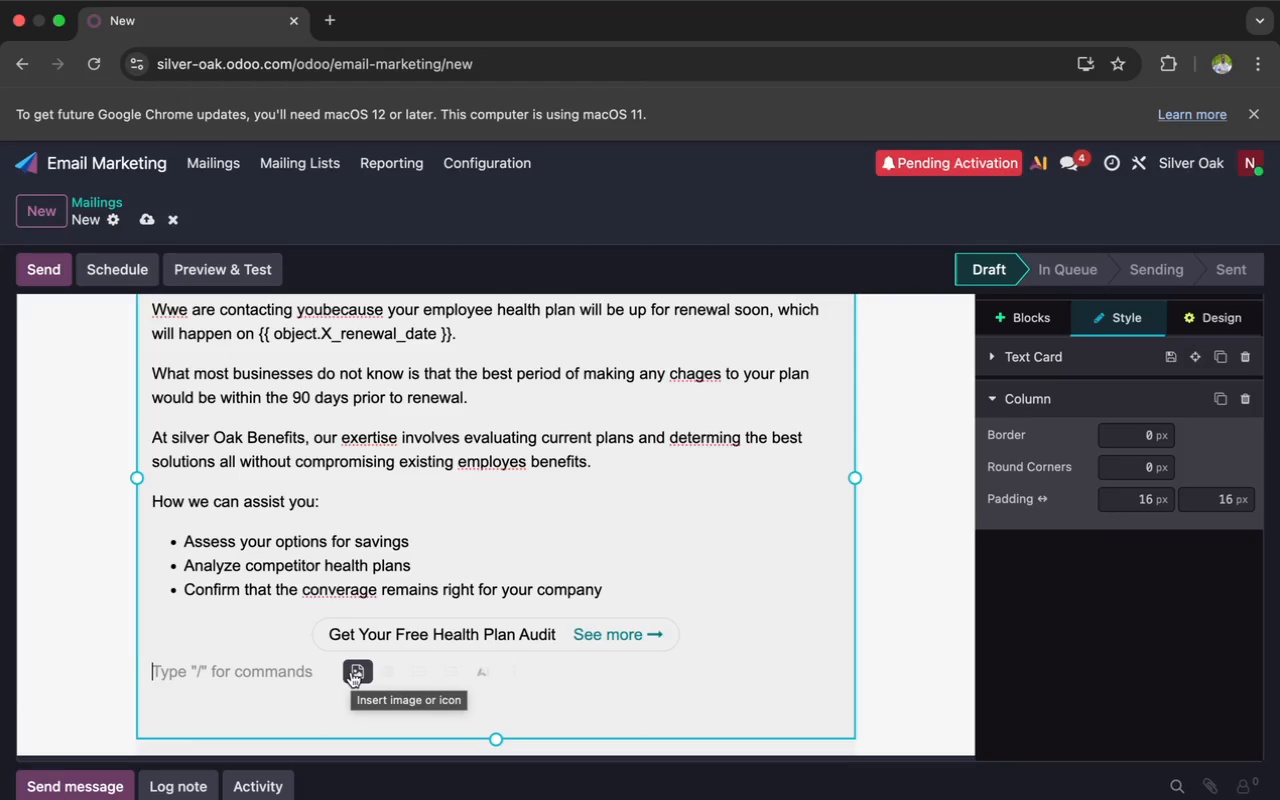 
wait(7.64)
 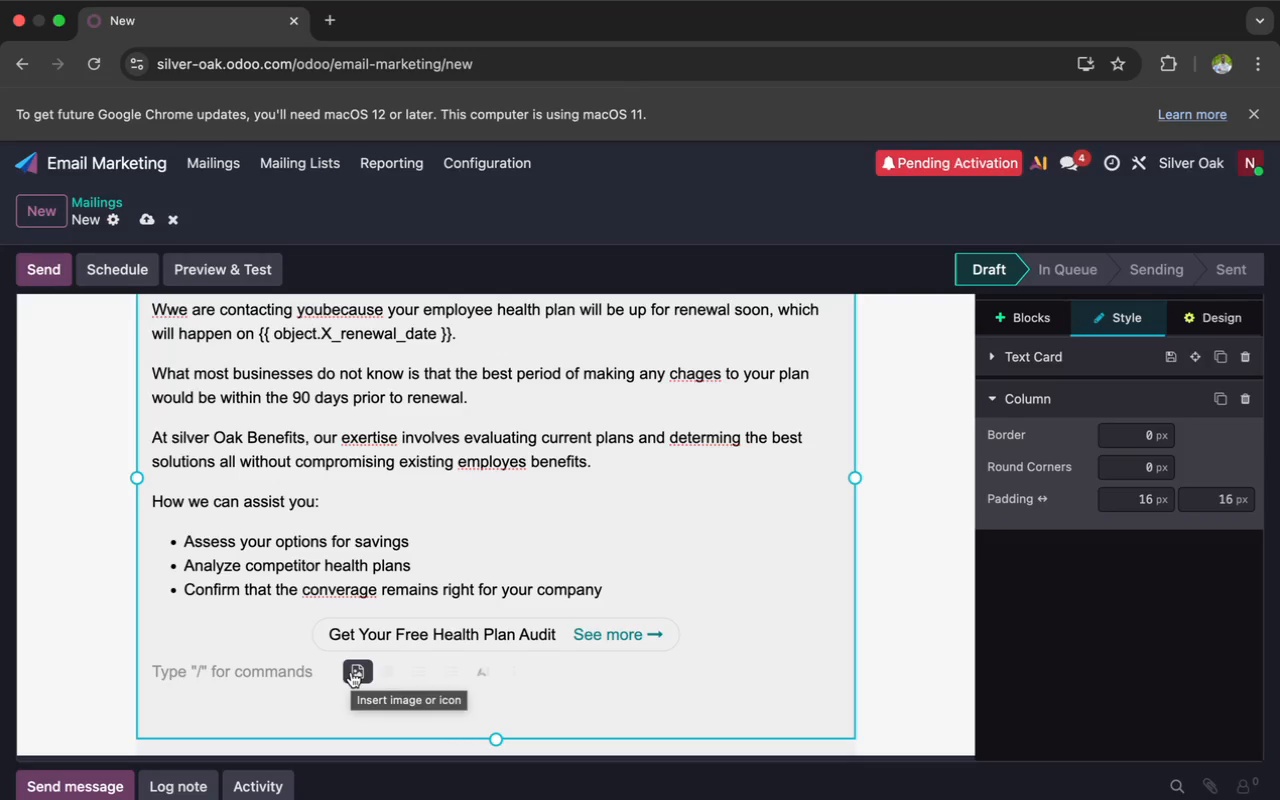 
type(Best re)
 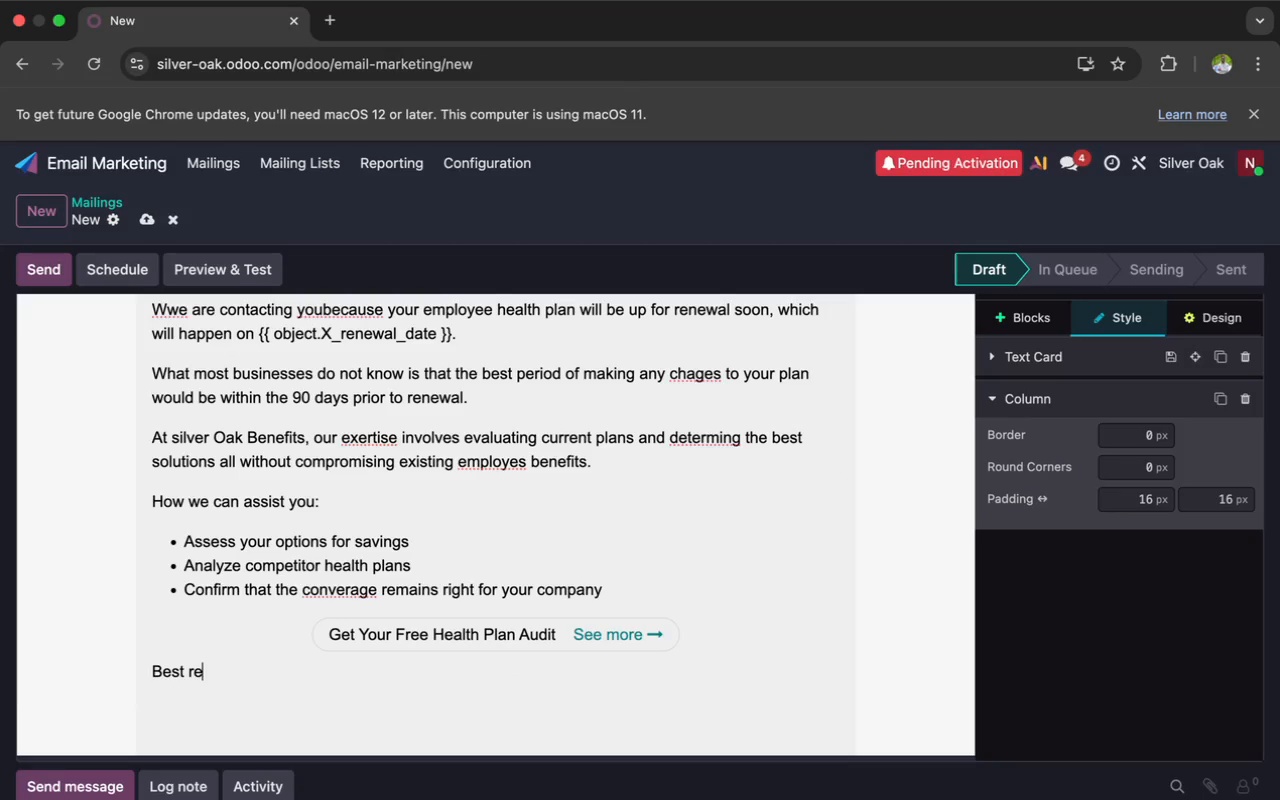 
type(ga)
 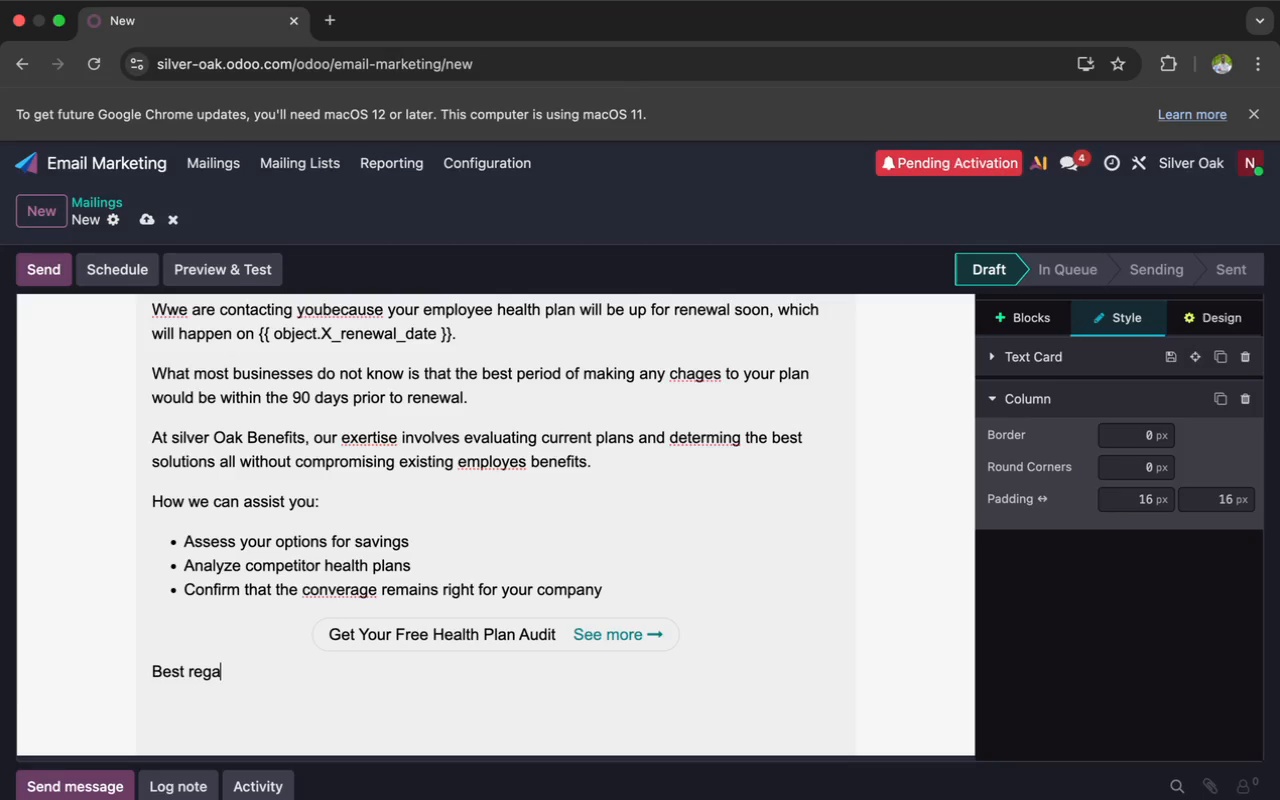 
wait(6.72)
 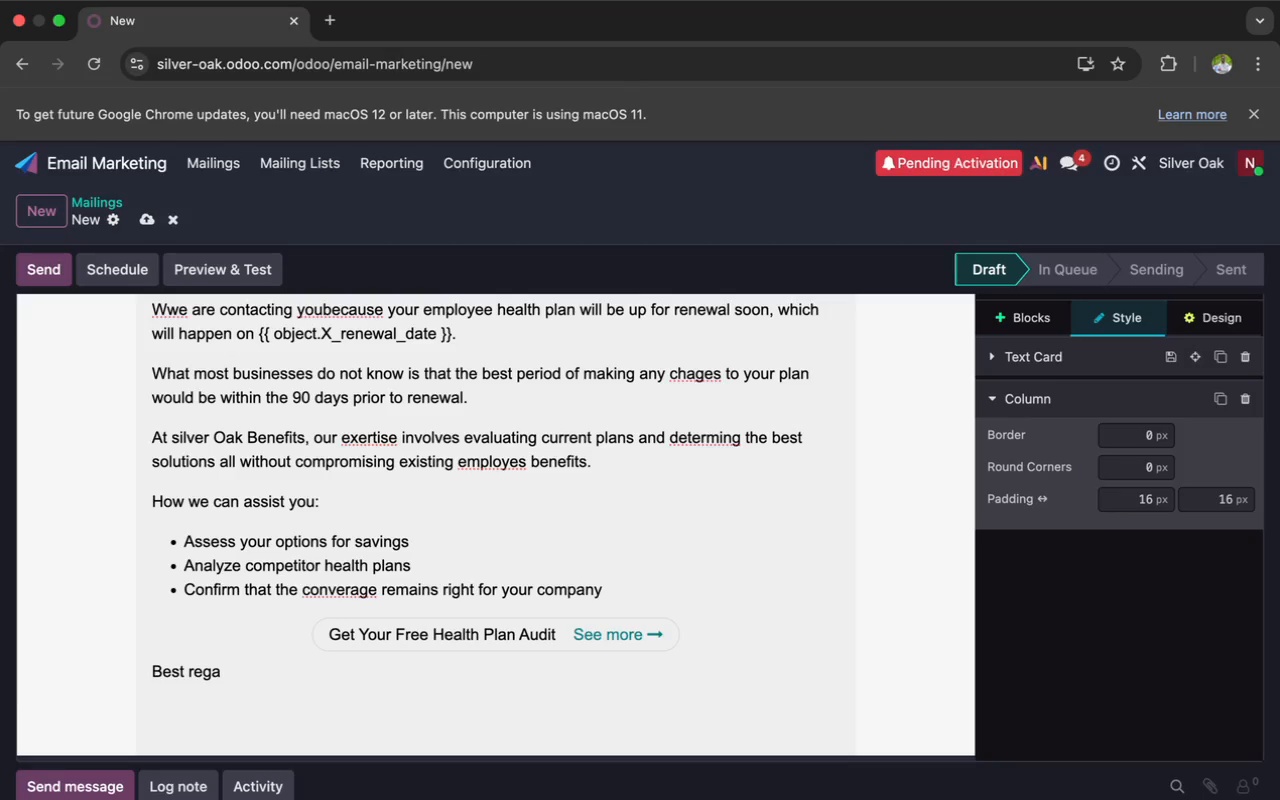 
type(rds,)
 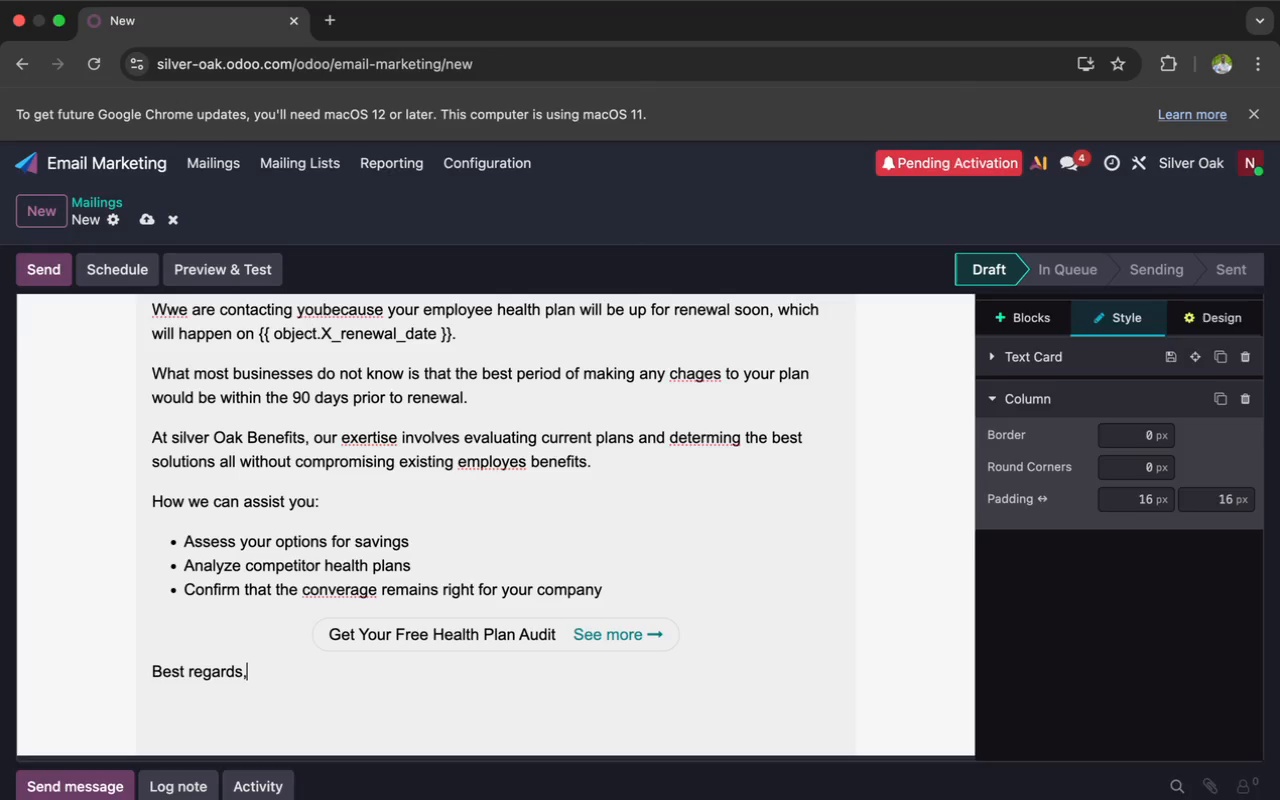 
key(Enter)
 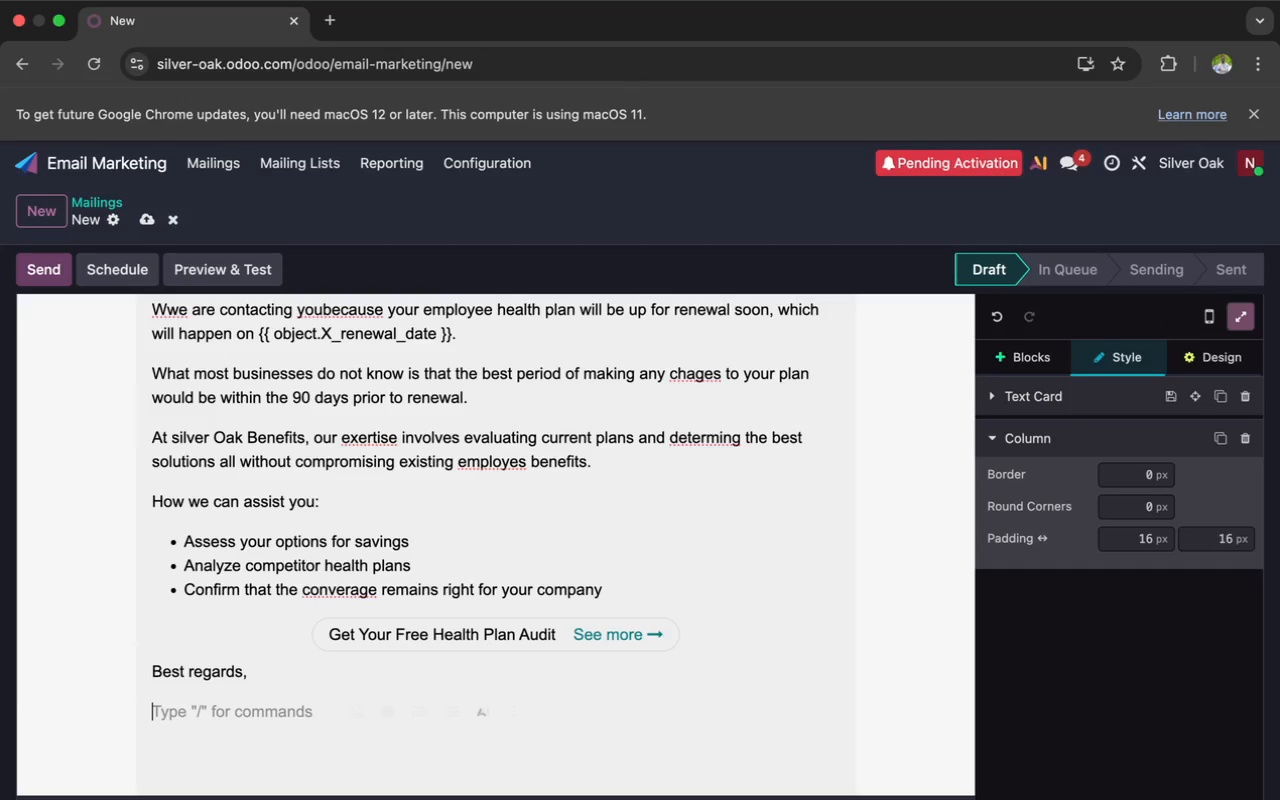 
type(S)
key(Backspace)
type(silver Oak Benefits  Team)
 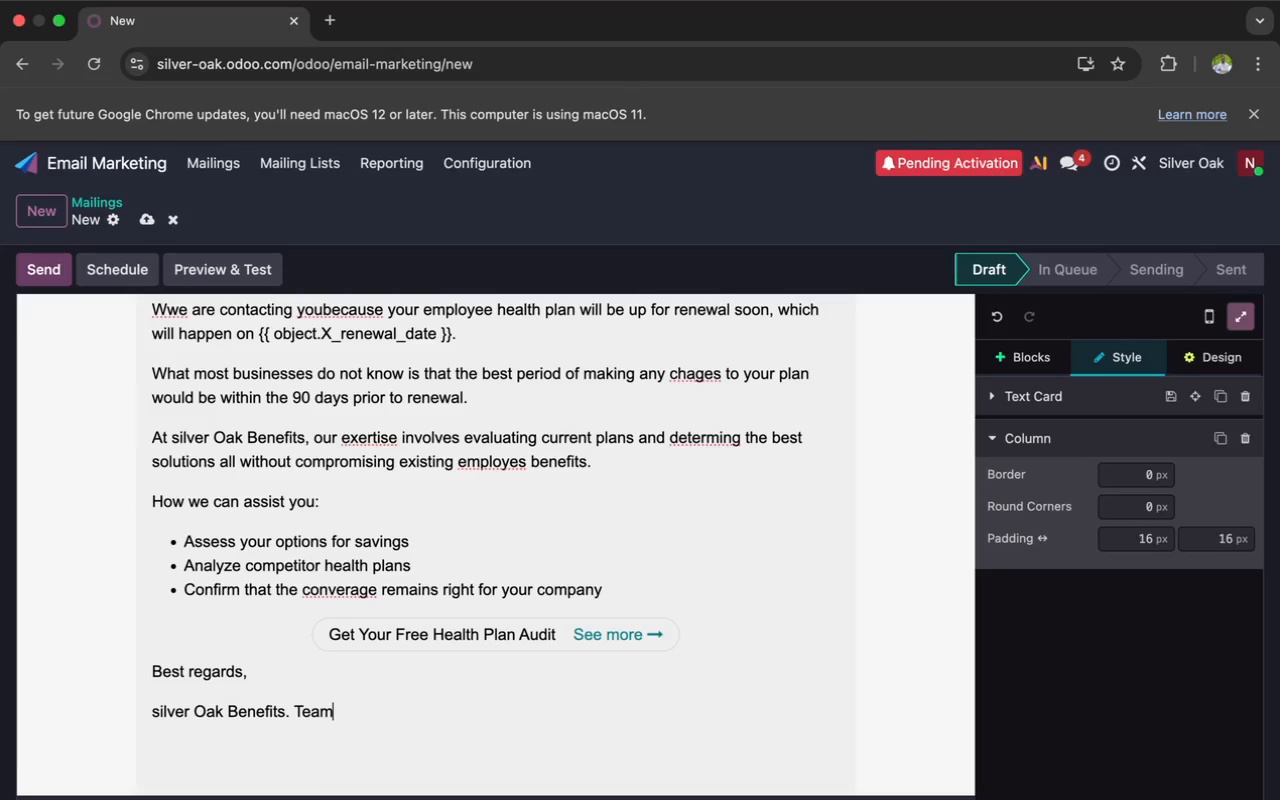 
left_click([293, 714])
 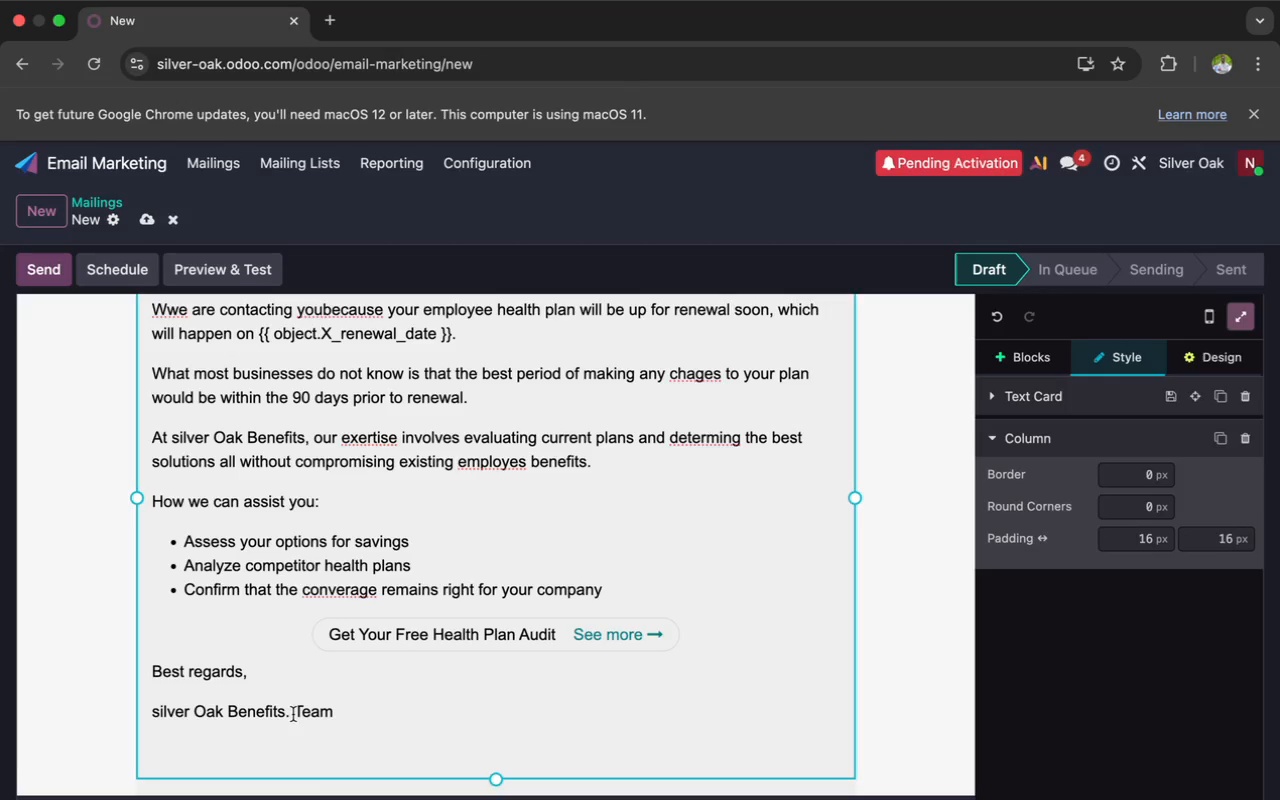 
key(Backspace)
 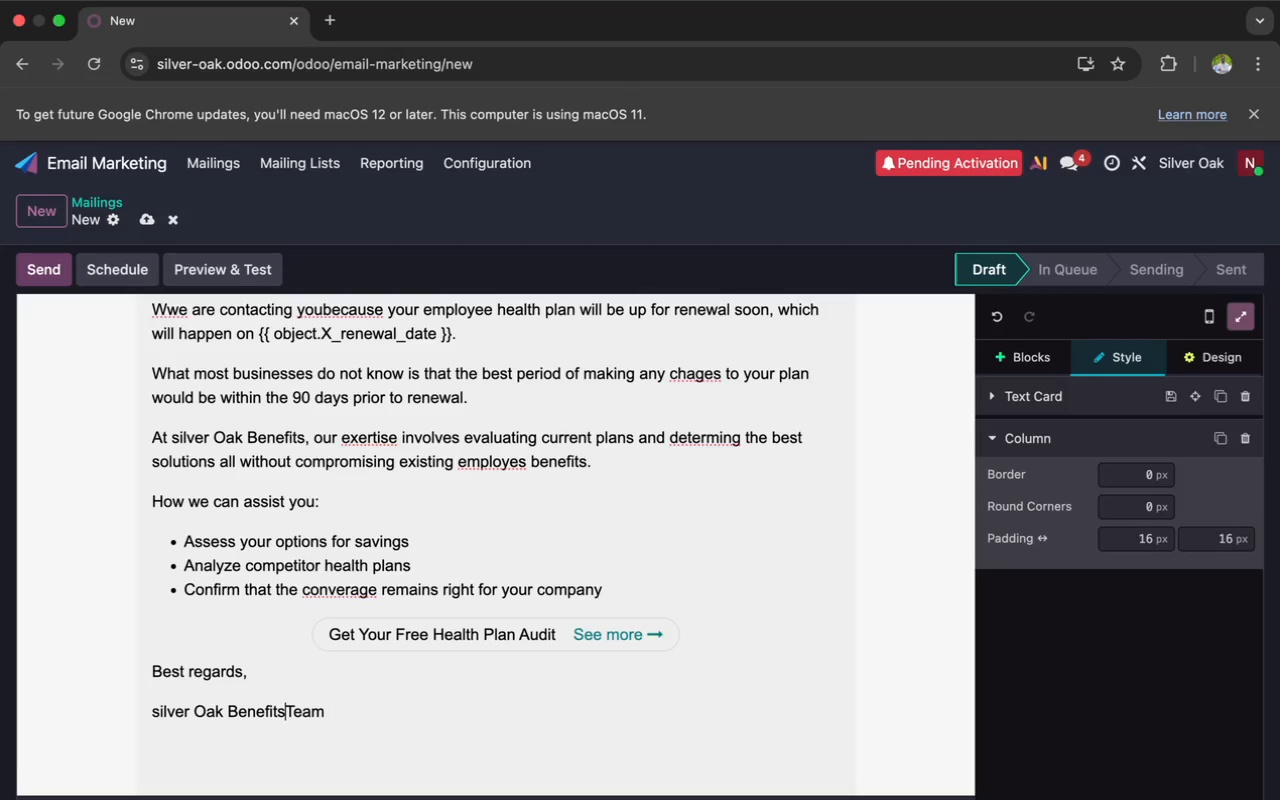 
key(Backspace)
 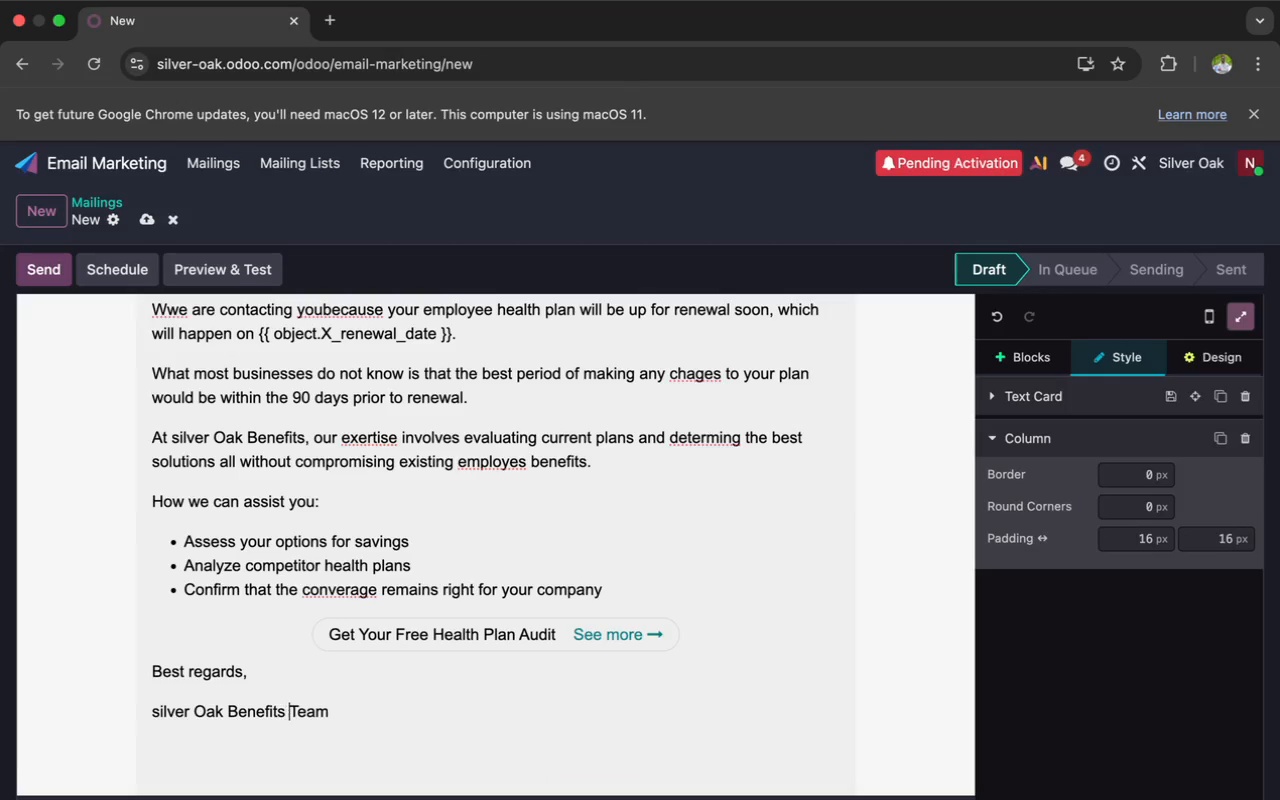 
key(Space)
 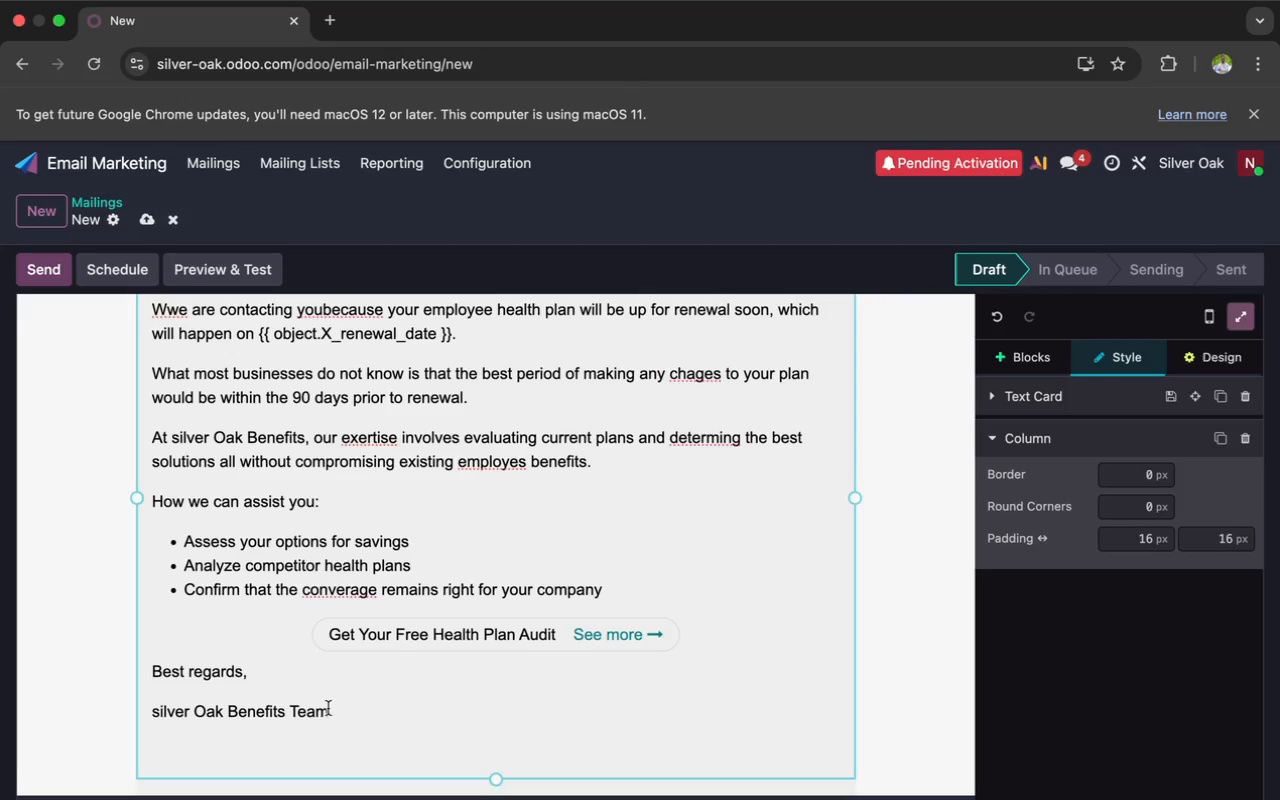 
left_click([333, 711])
 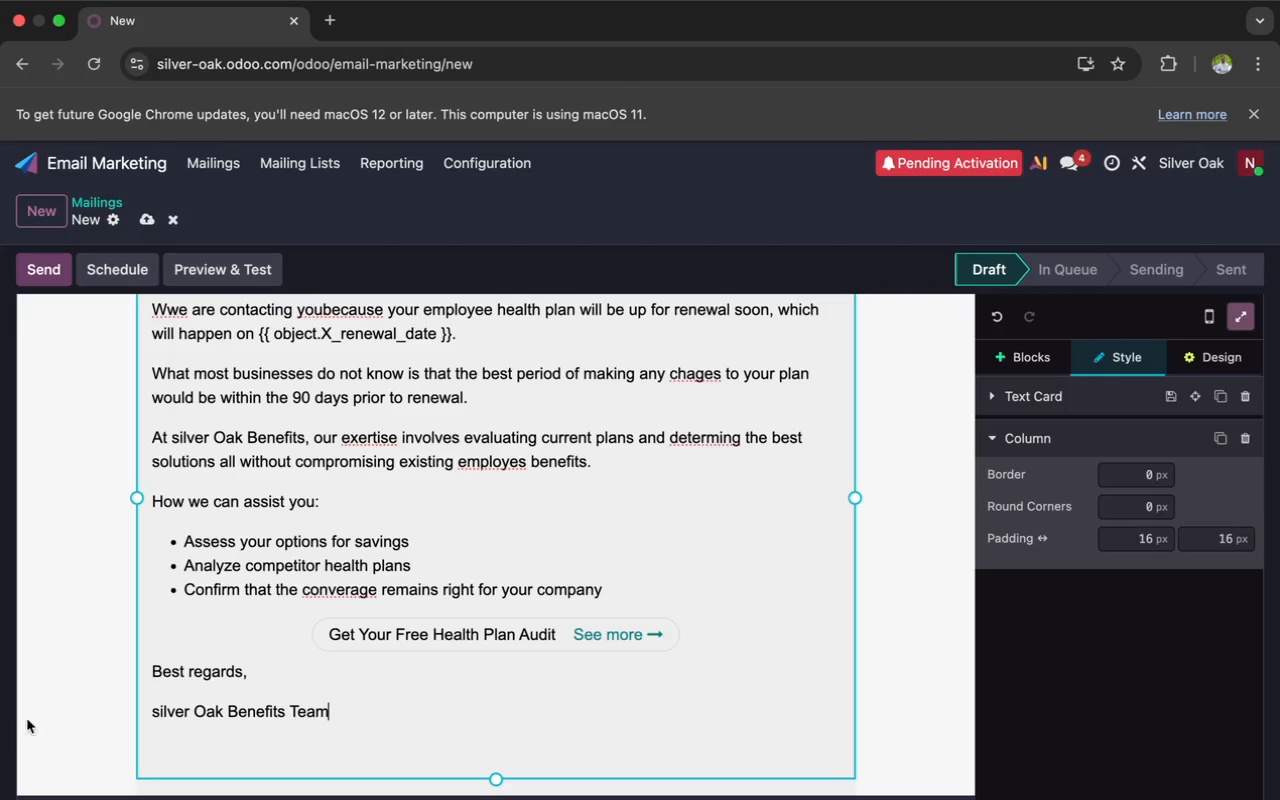 
left_click([159, 716])
 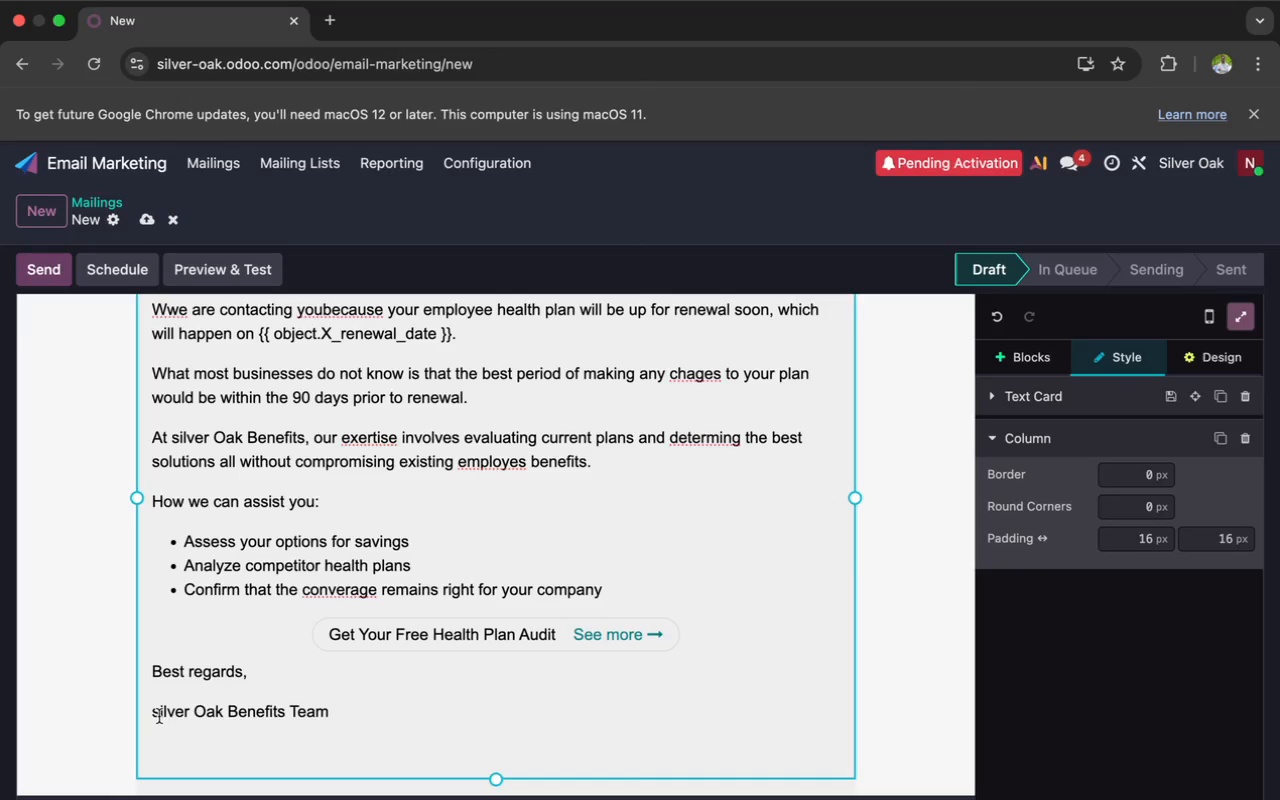 
key(Backspace)
 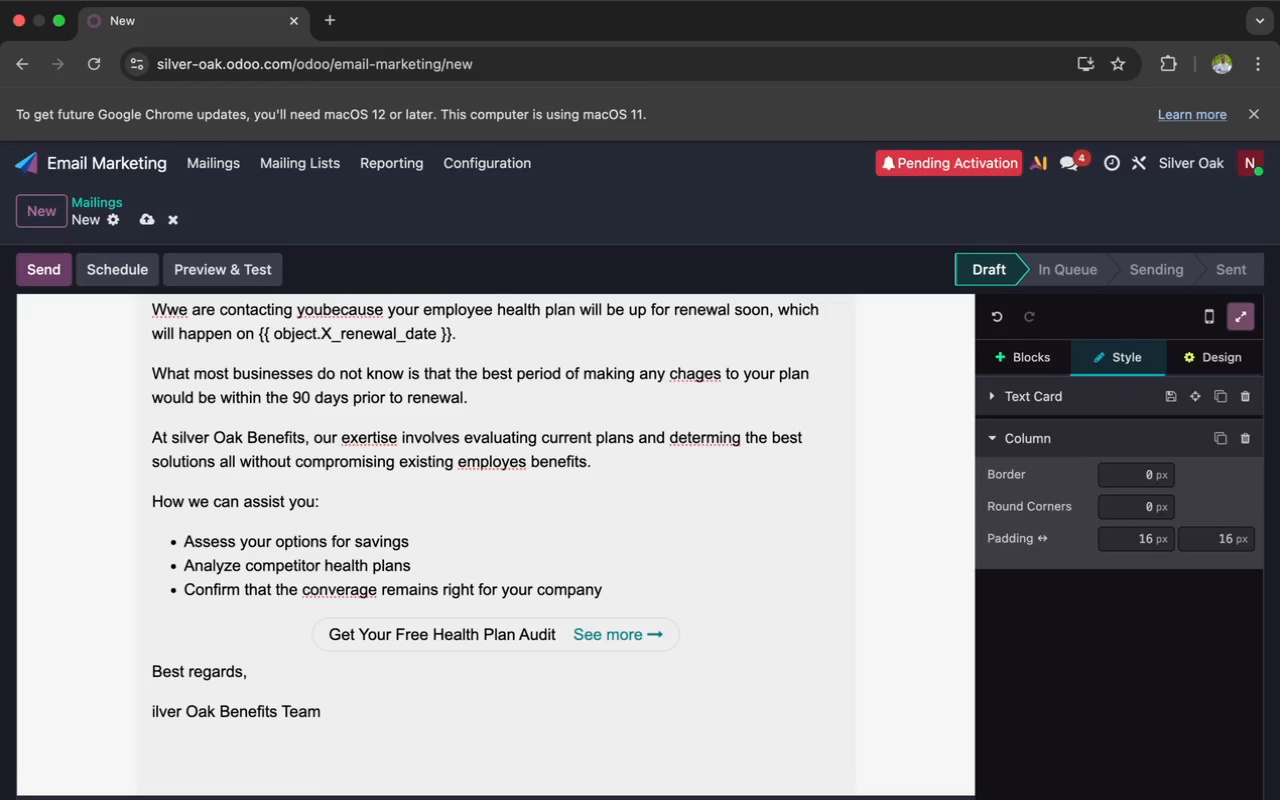 
key(Shift+S)
 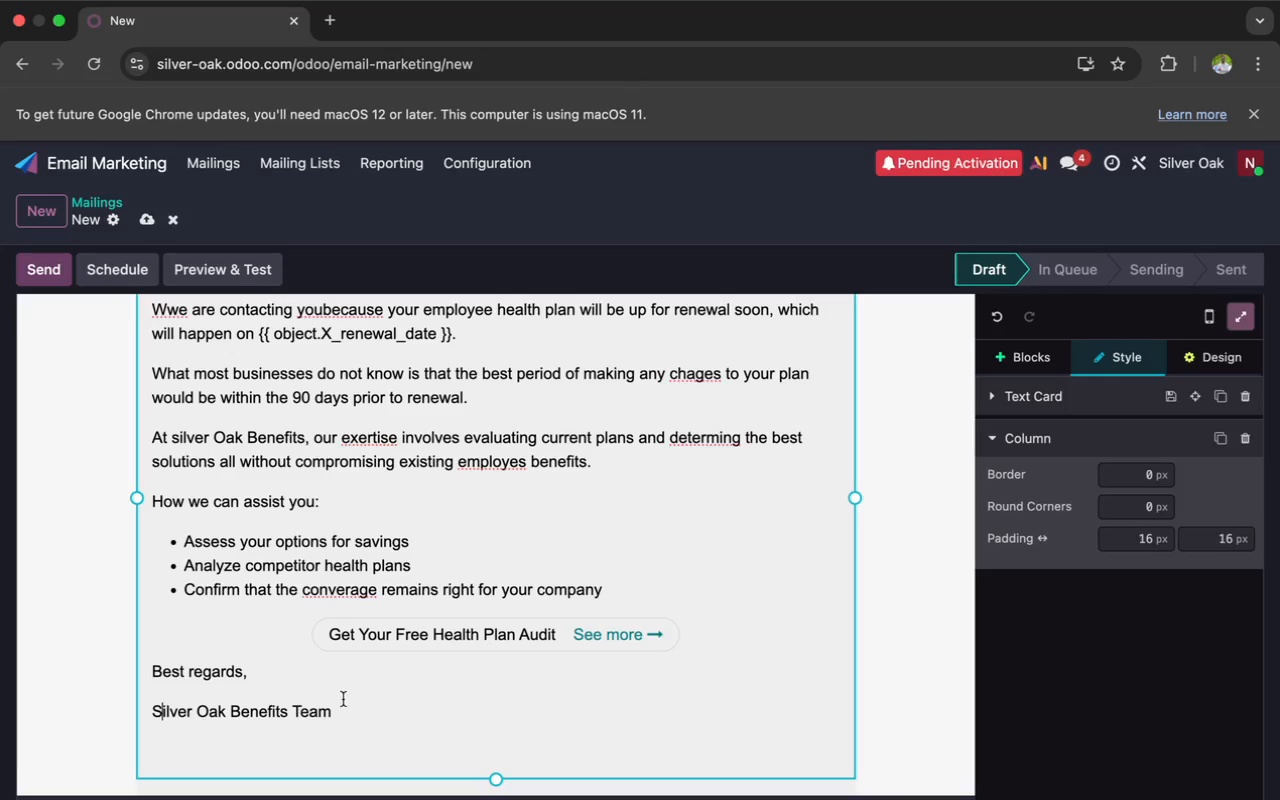 
scroll: coordinate [357, 709], scroll_direction: up, amount: 35.0
 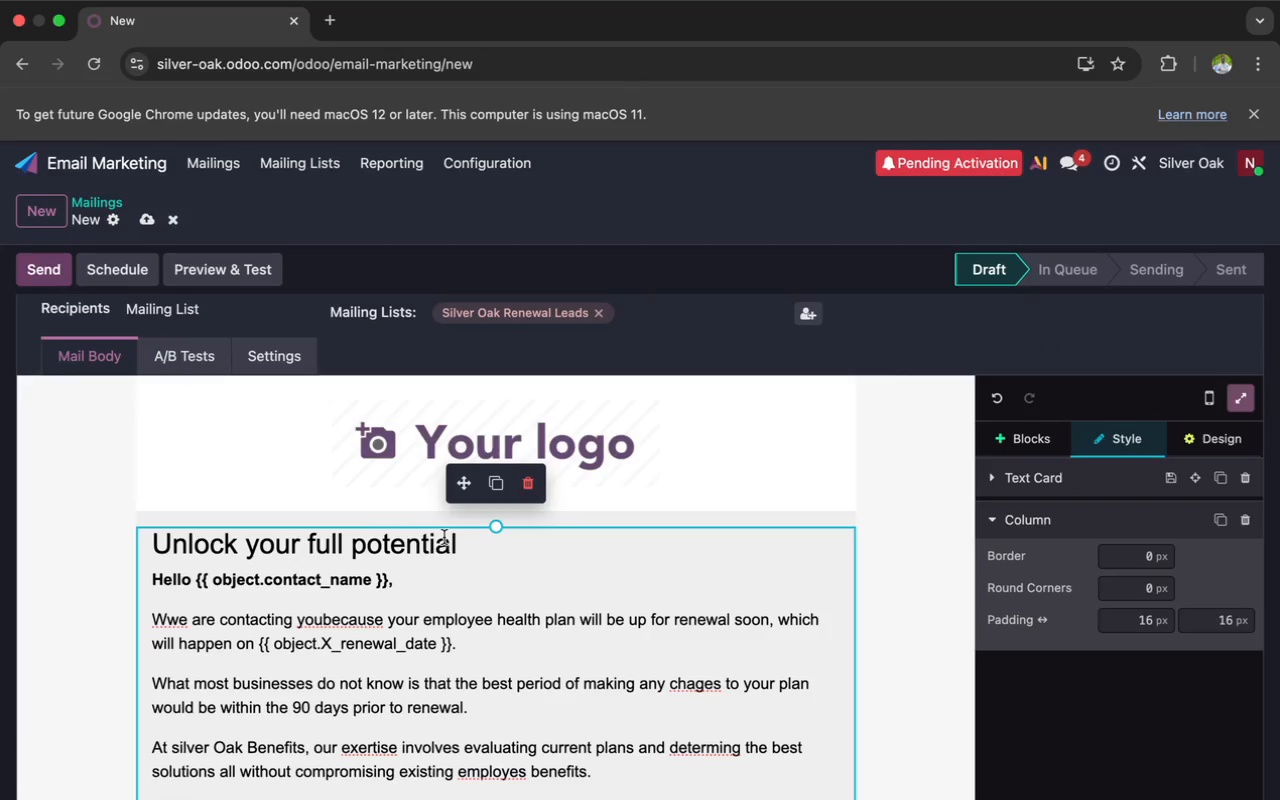 
left_click([325, 470])
 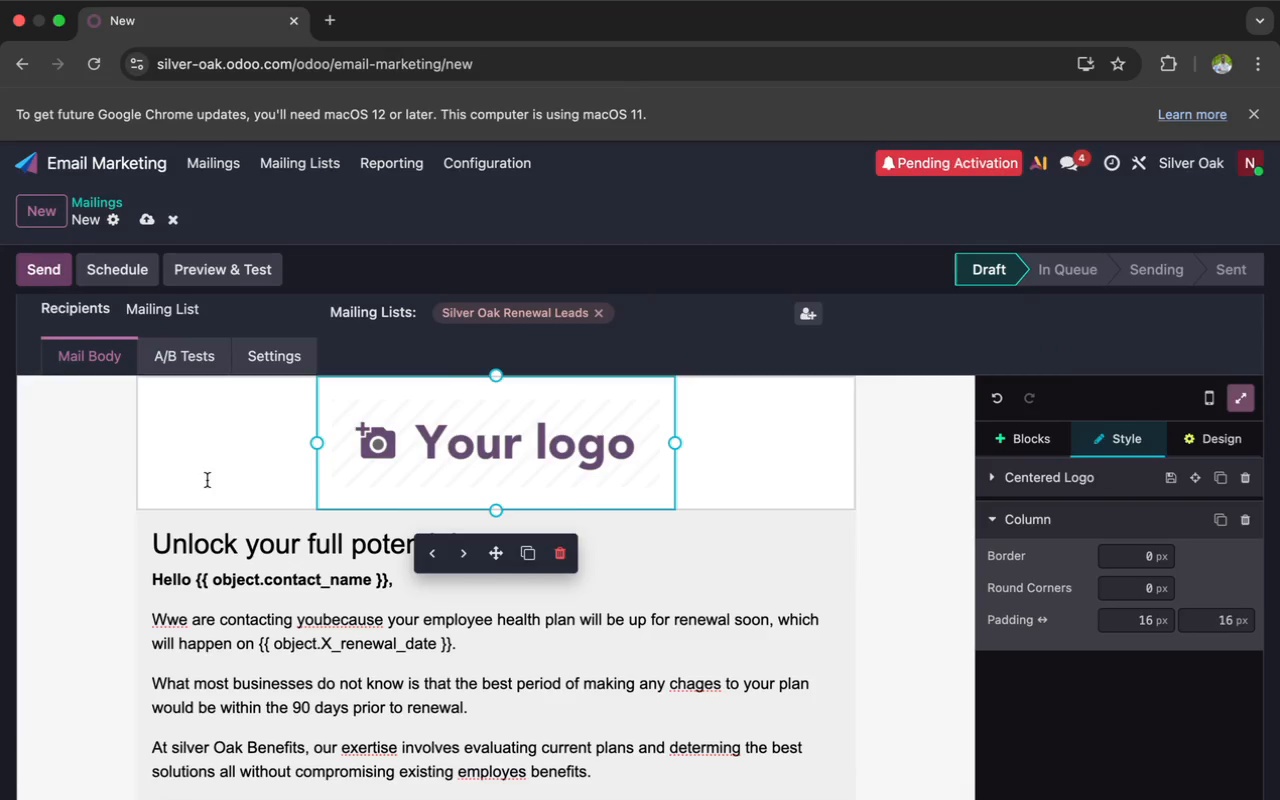 
scroll: coordinate [229, 622], scroll_direction: down, amount: 50.0
 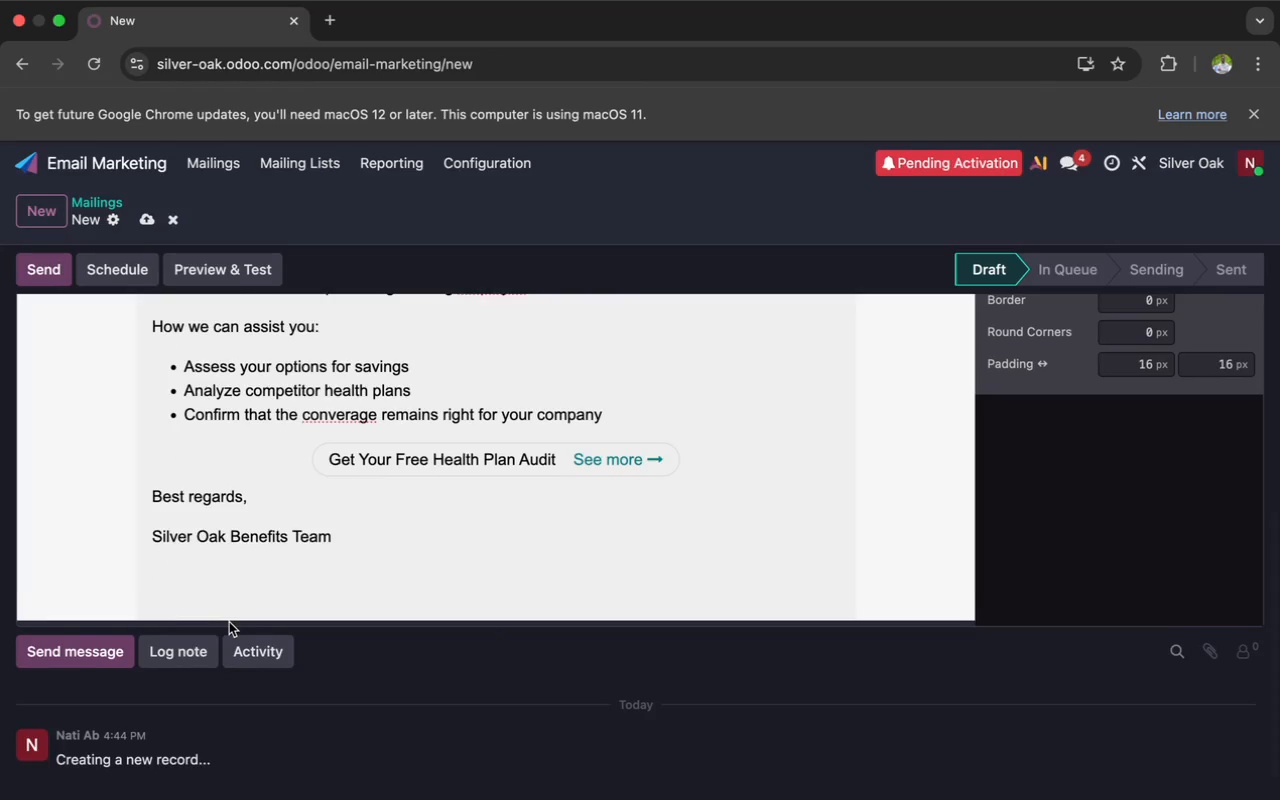 
scroll: coordinate [229, 622], scroll_direction: up, amount: 6.0
 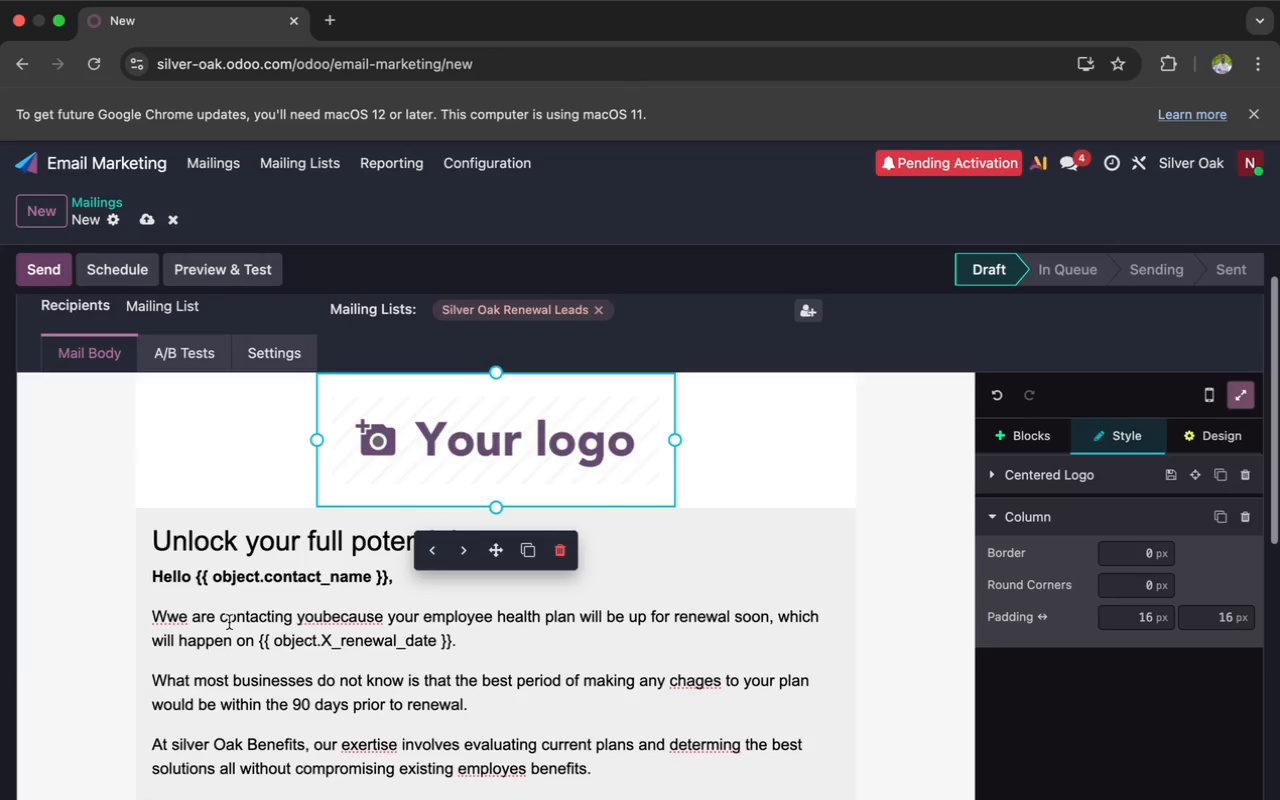 
left_click([193, 473])
 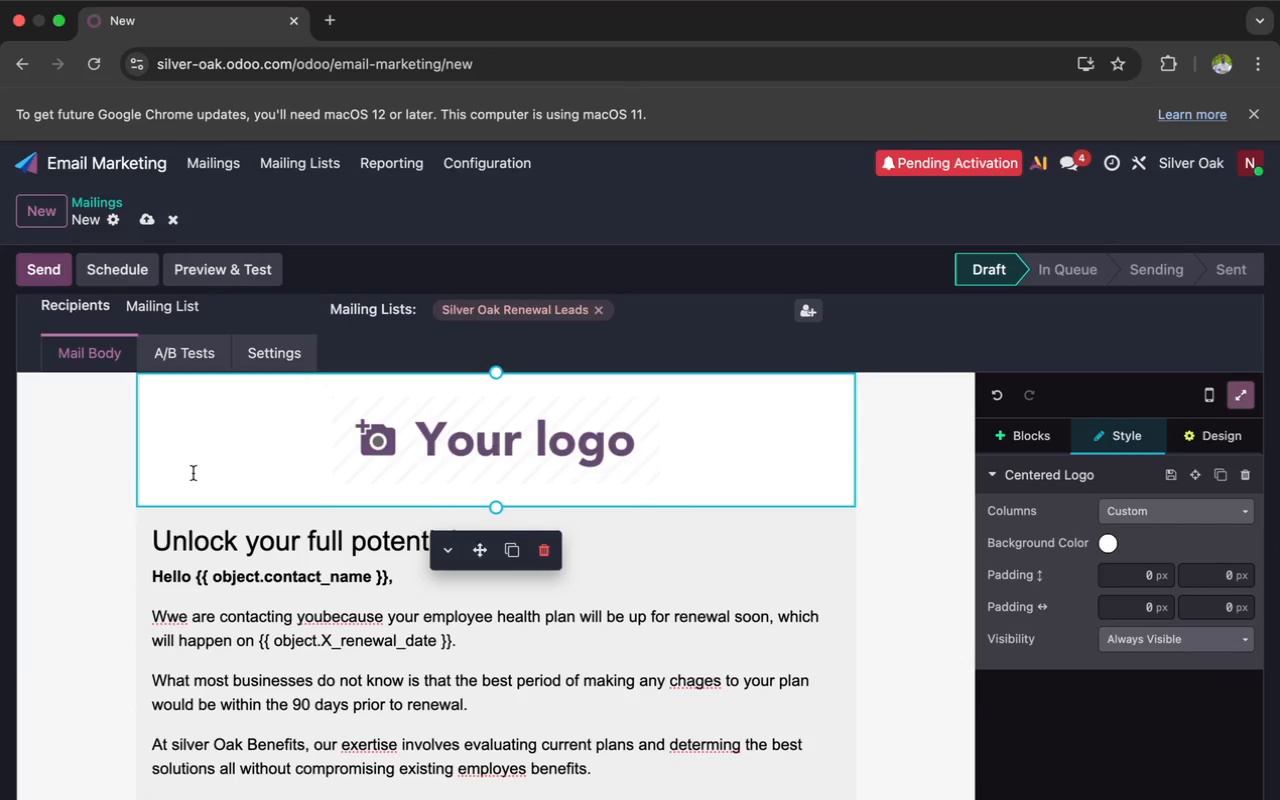 
scroll: coordinate [193, 473], scroll_direction: down, amount: 15.0
 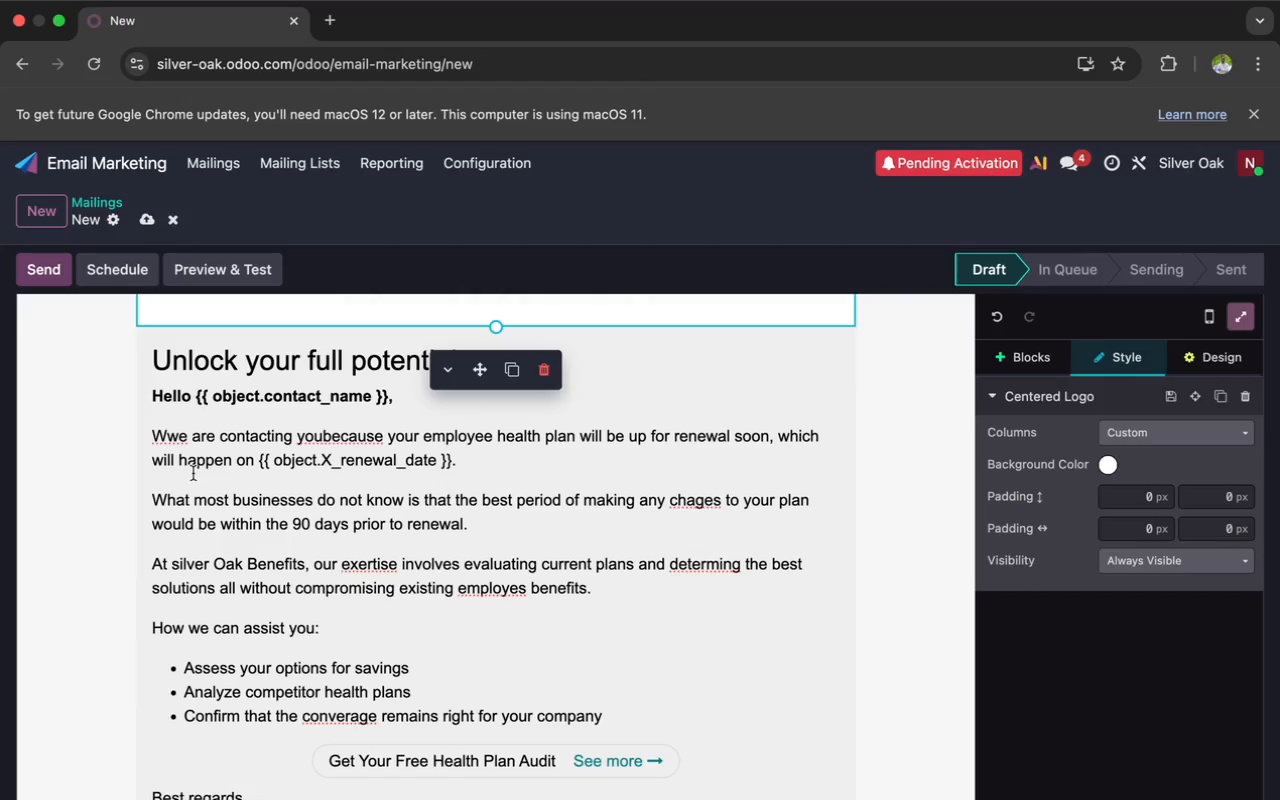 
left_click([178, 441])
 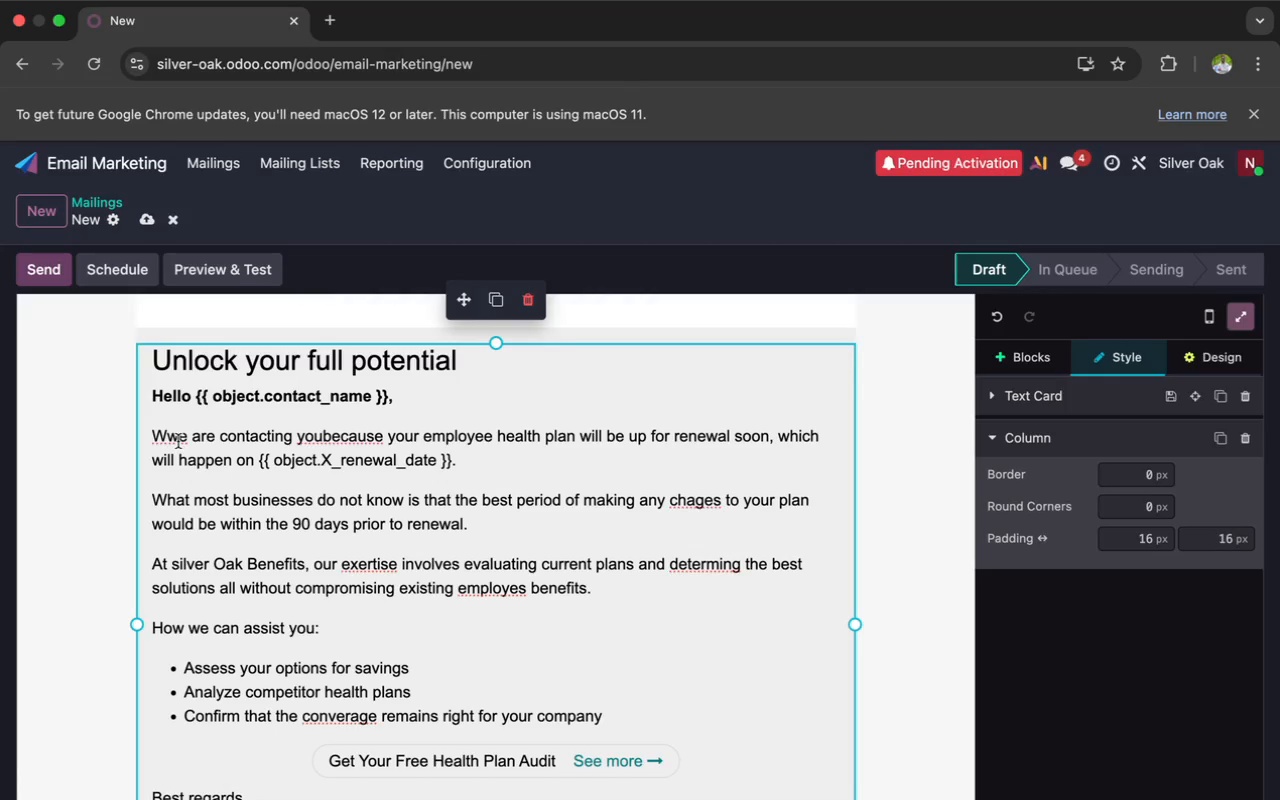 
key(Backspace)
 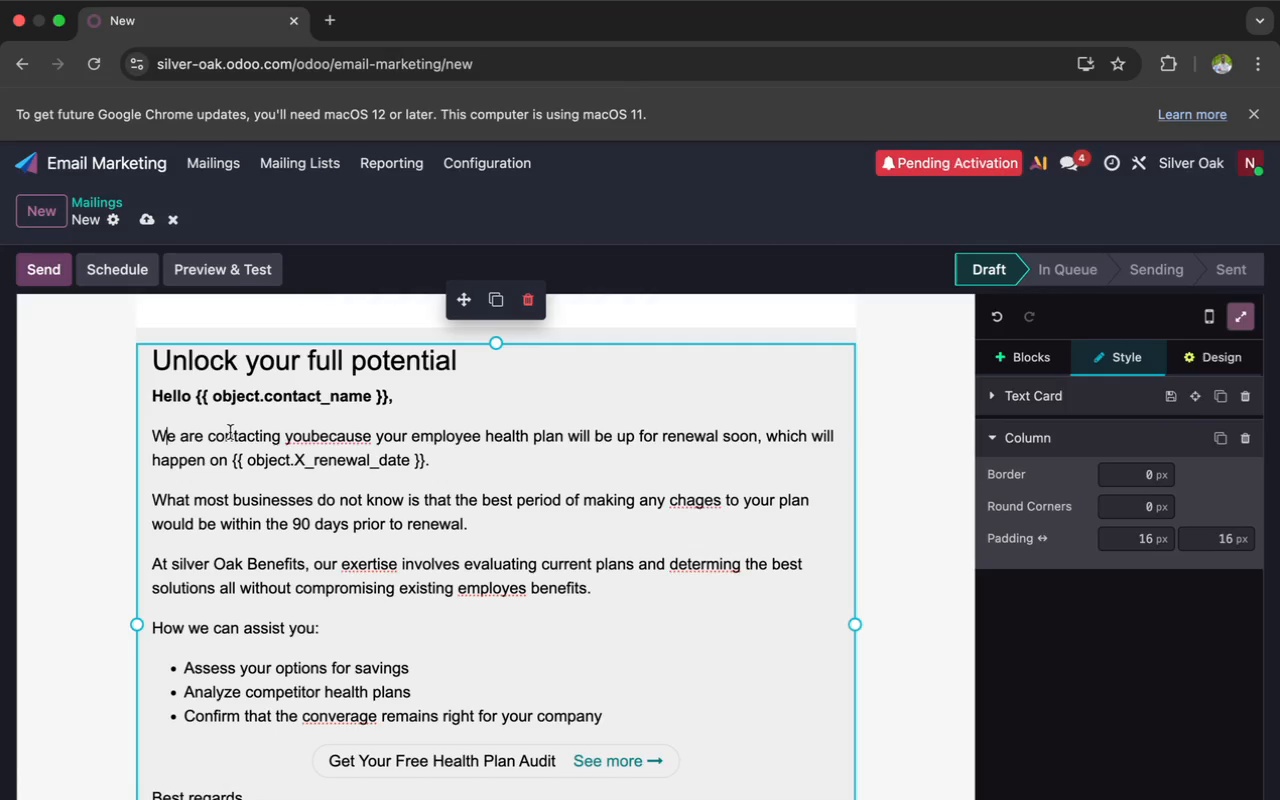 
left_click([313, 432])
 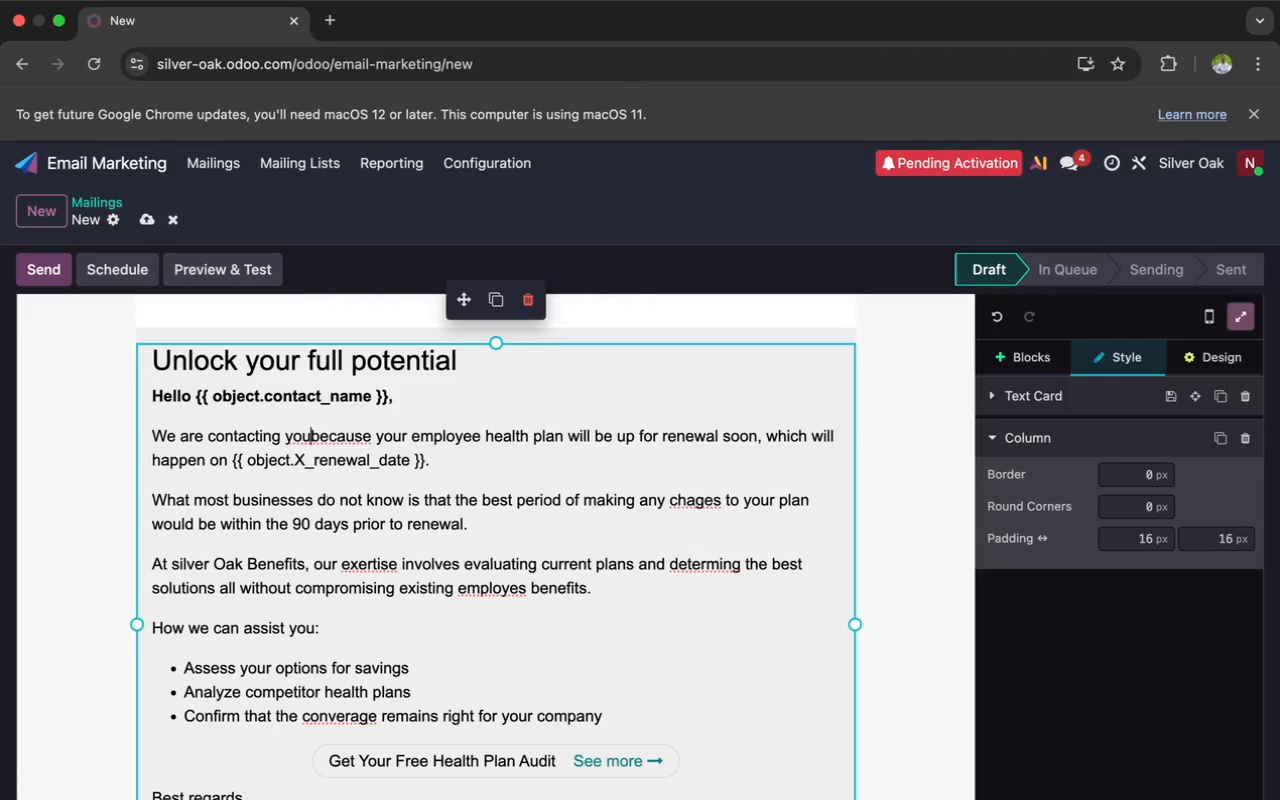 
key(Space)
 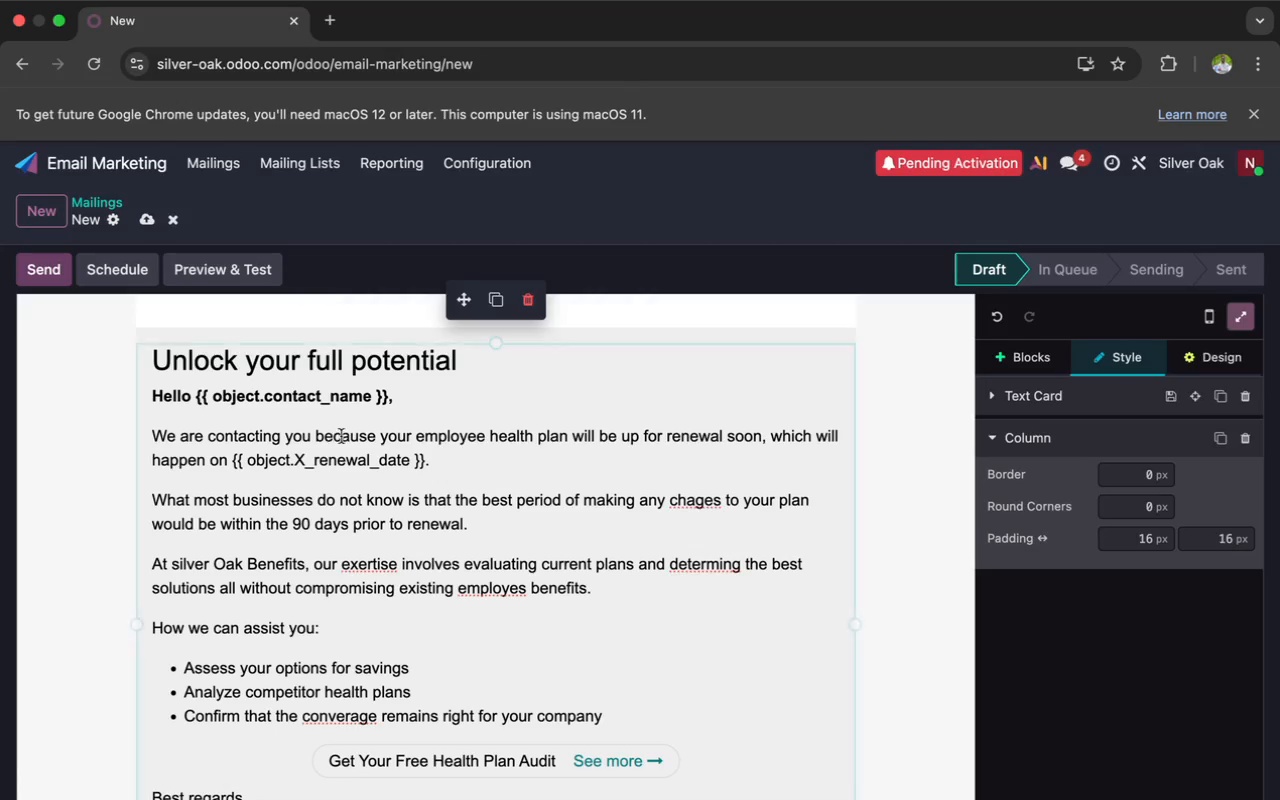 
wait(5.01)
 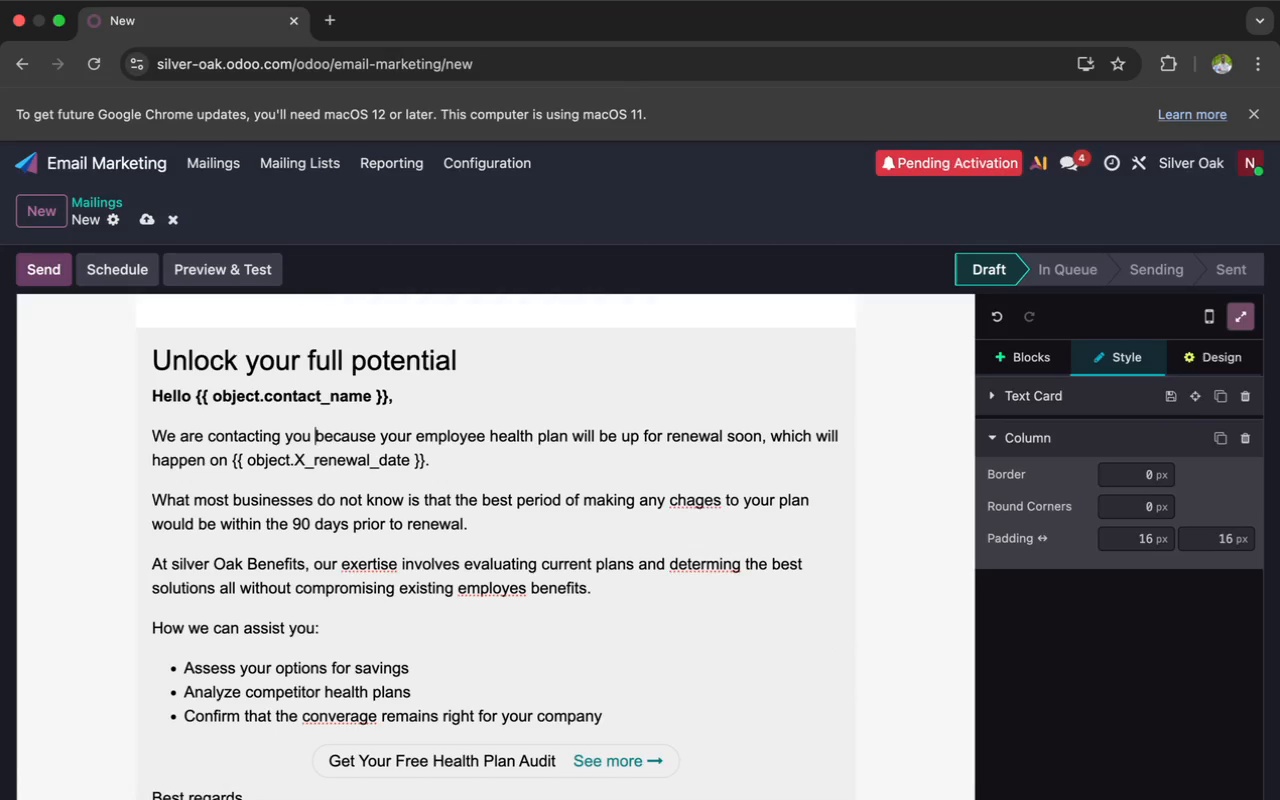 
left_click([491, 526])
 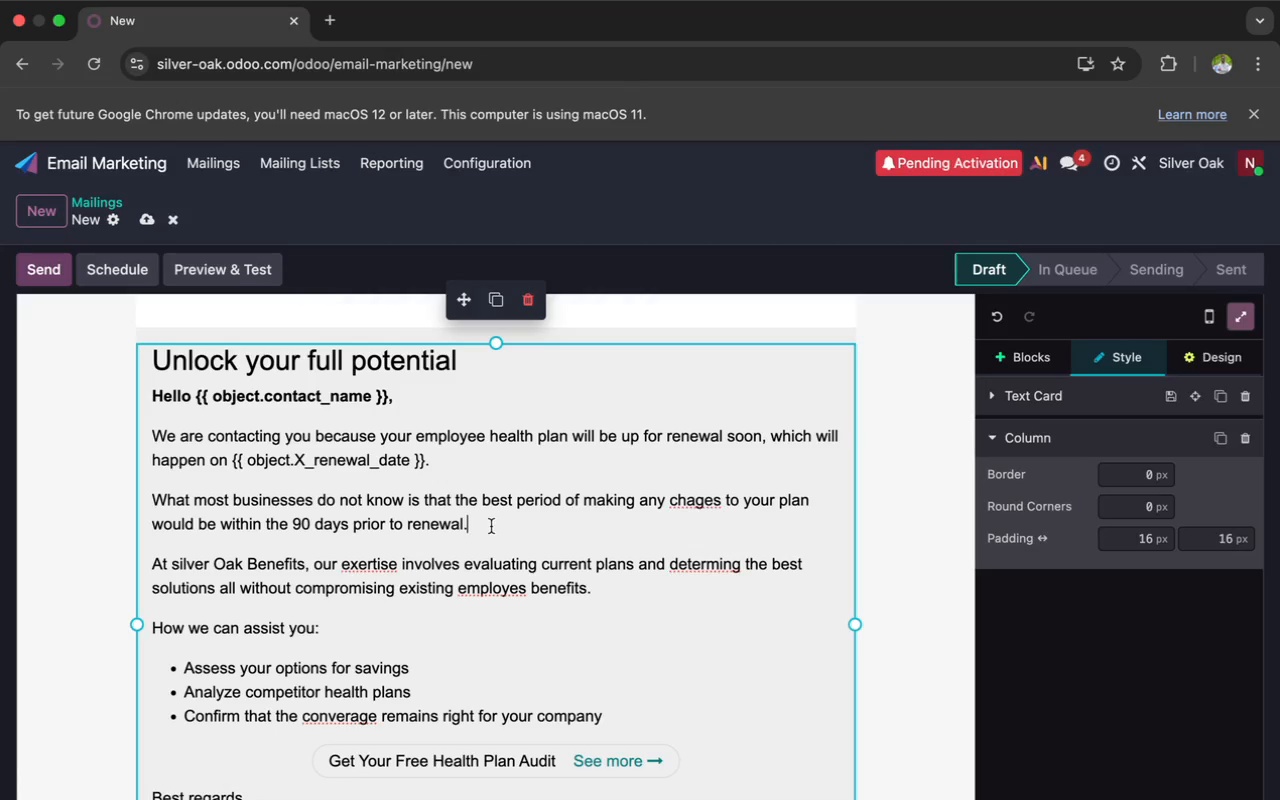 
scroll: coordinate [499, 520], scroll_direction: up, amount: 3.0
 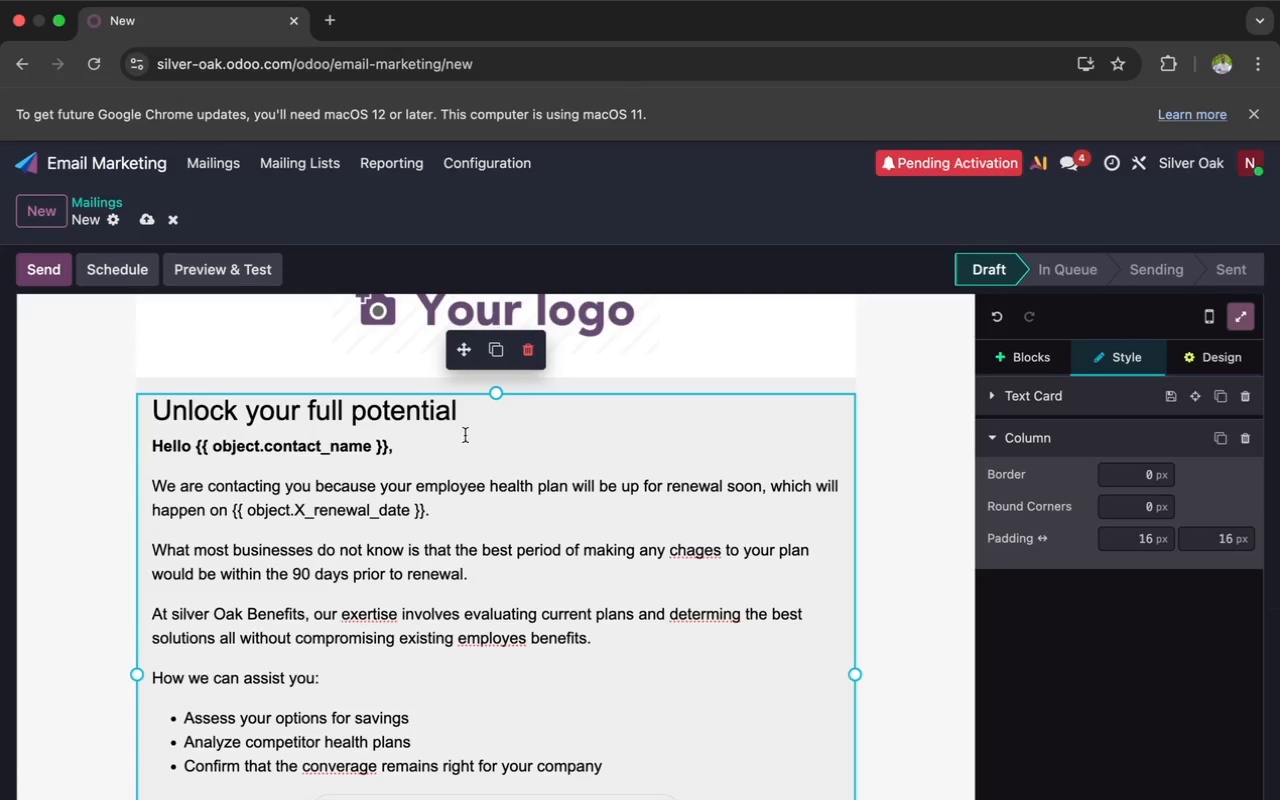 
left_click([462, 419])
 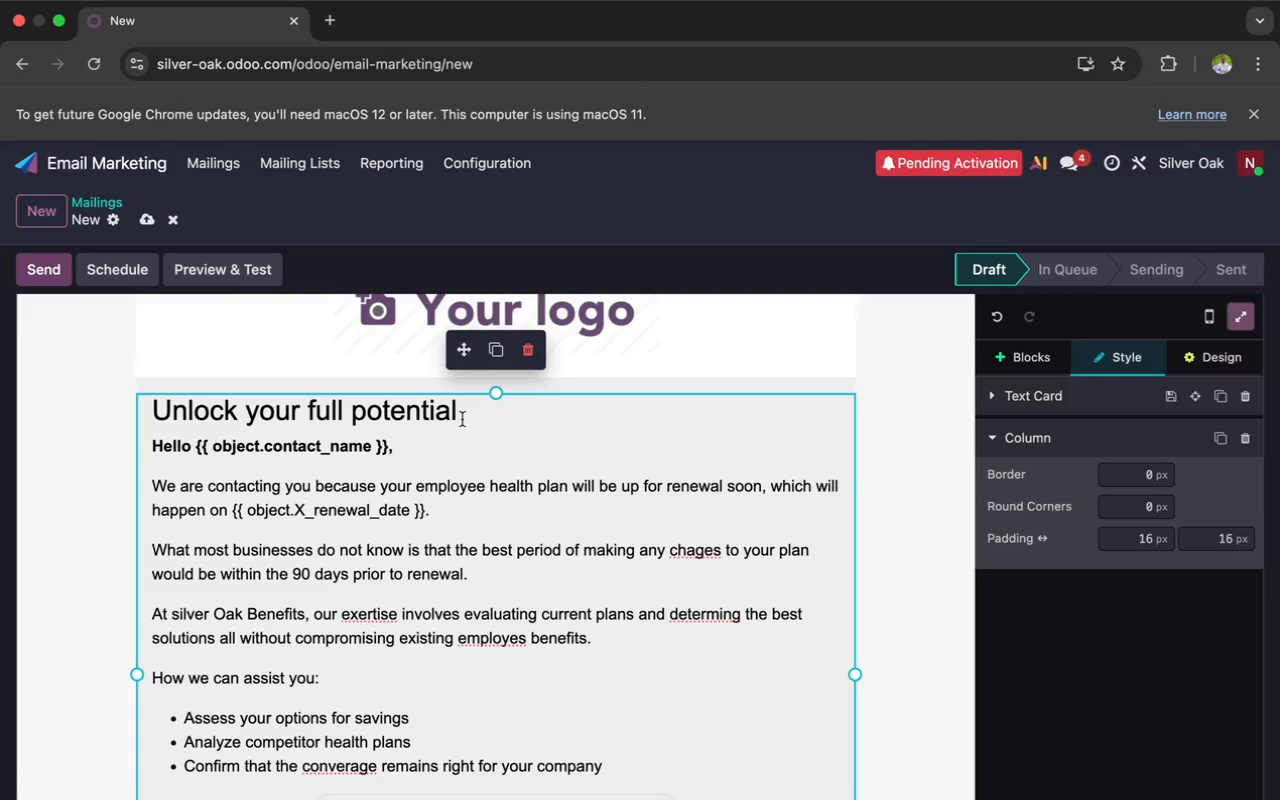 
hold_key(key=Backspace, duration=1.16)
 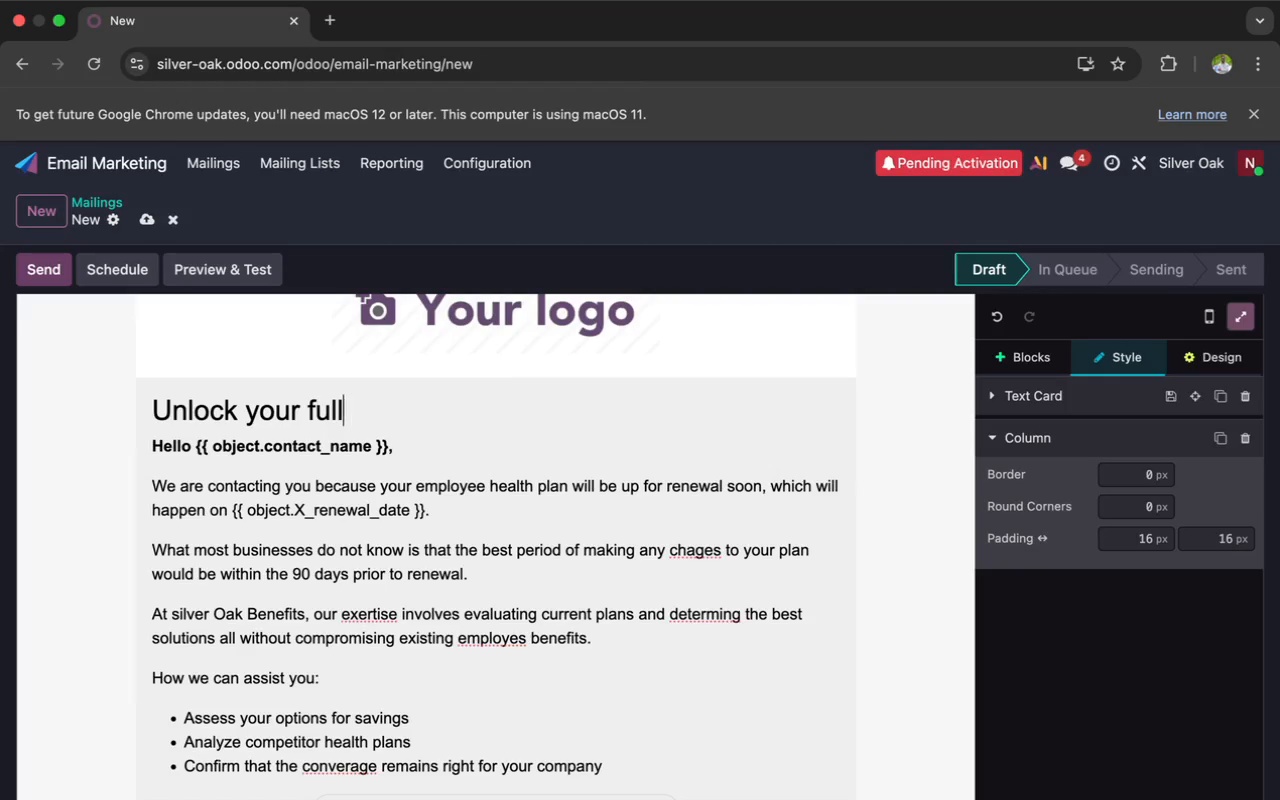 
key(Backspace)
 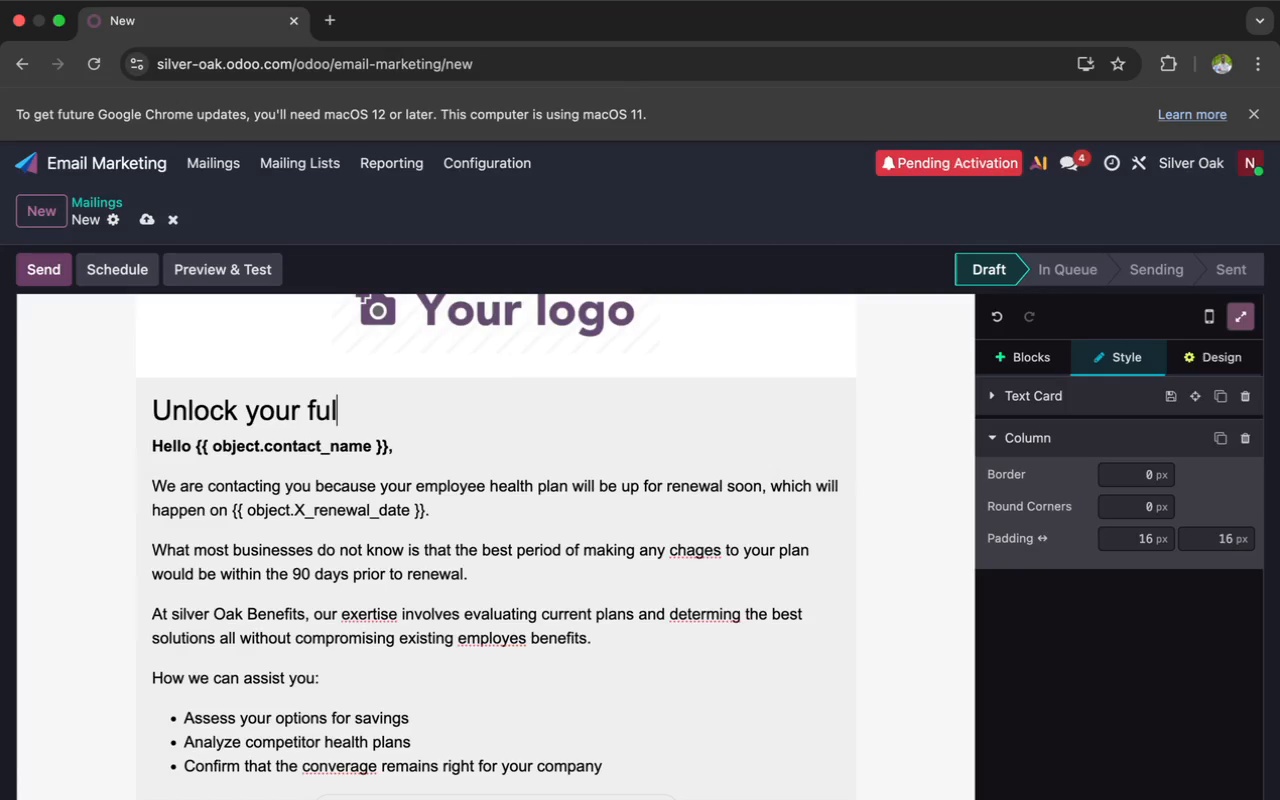 
key(Backspace)
 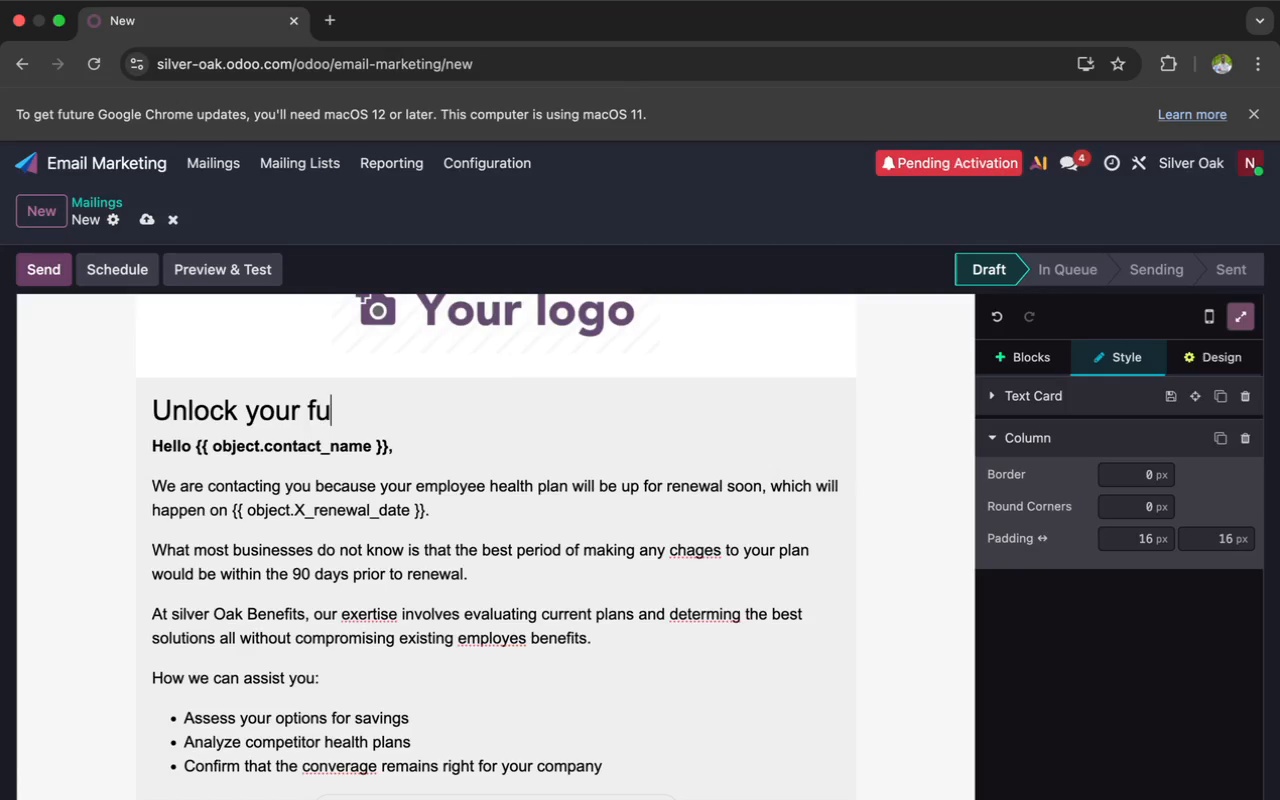 
key(Backspace)
 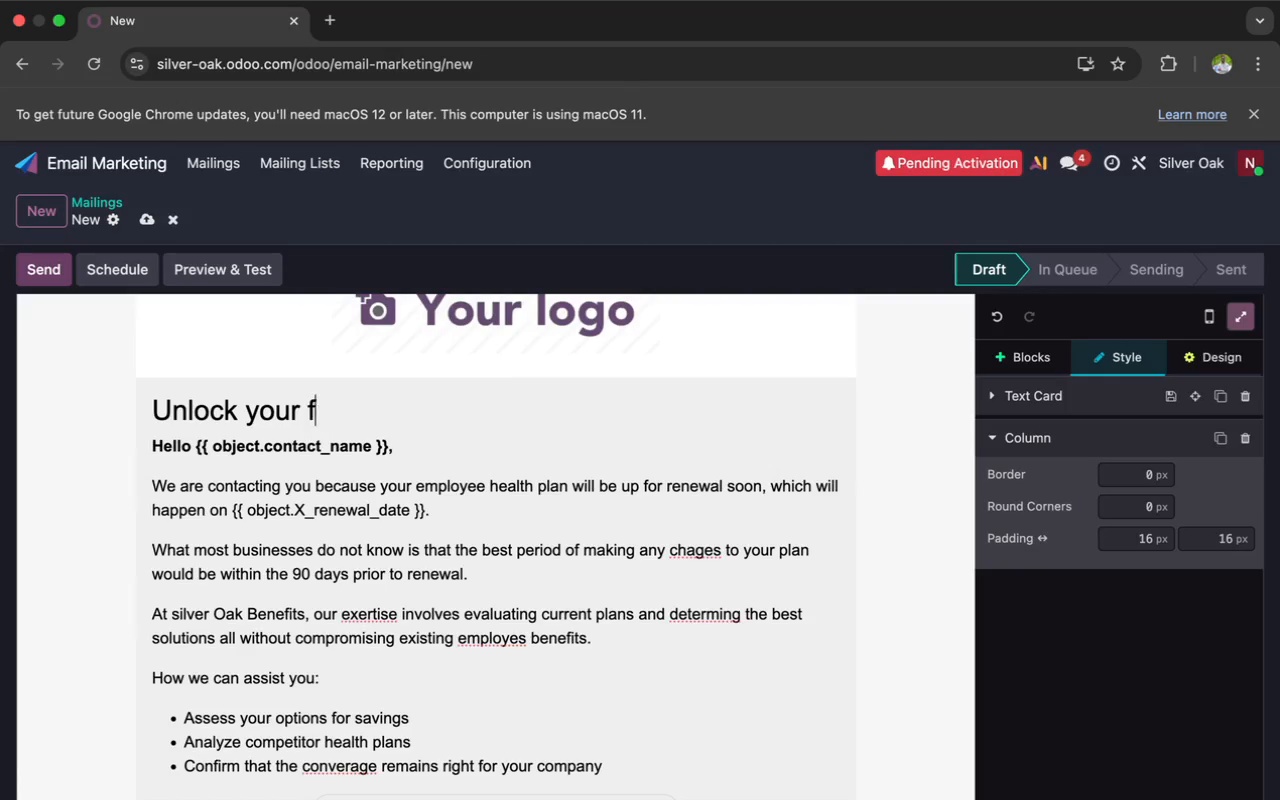 
key(Backspace)
 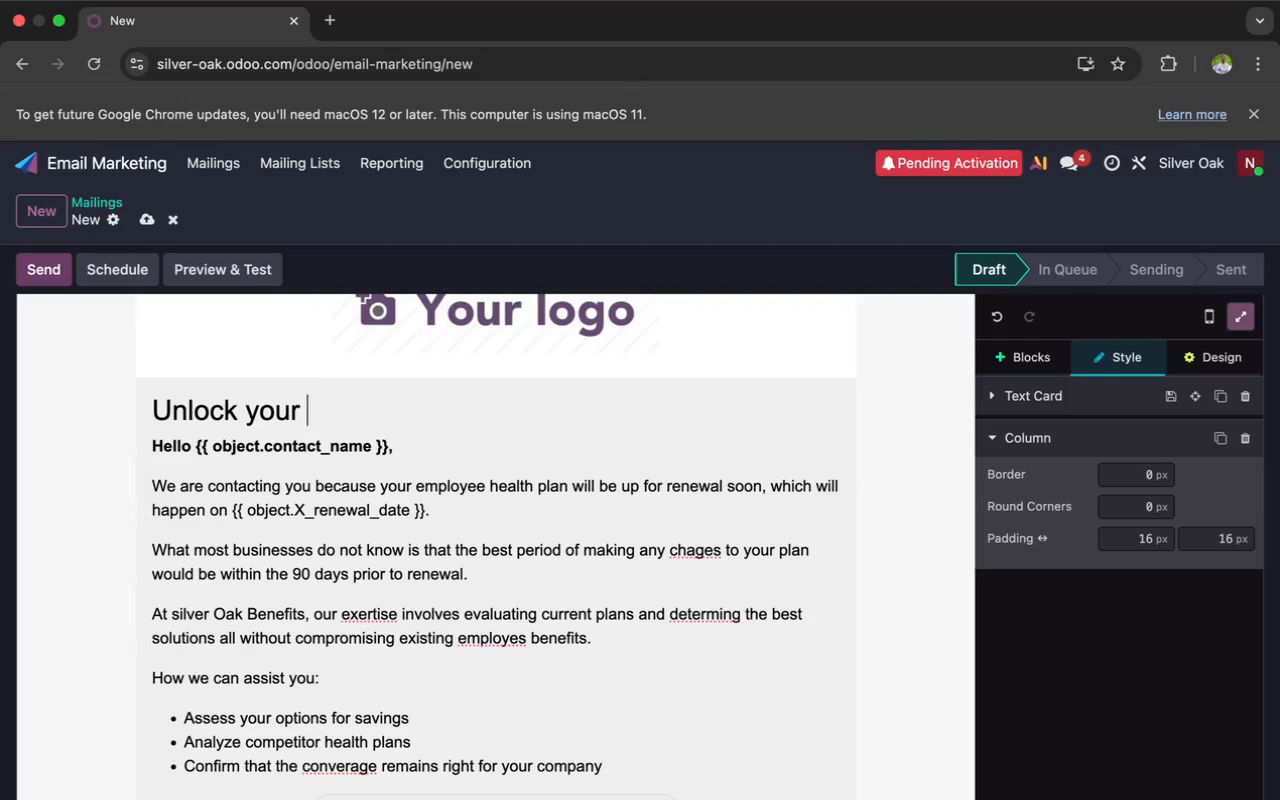 
key(Backspace)
 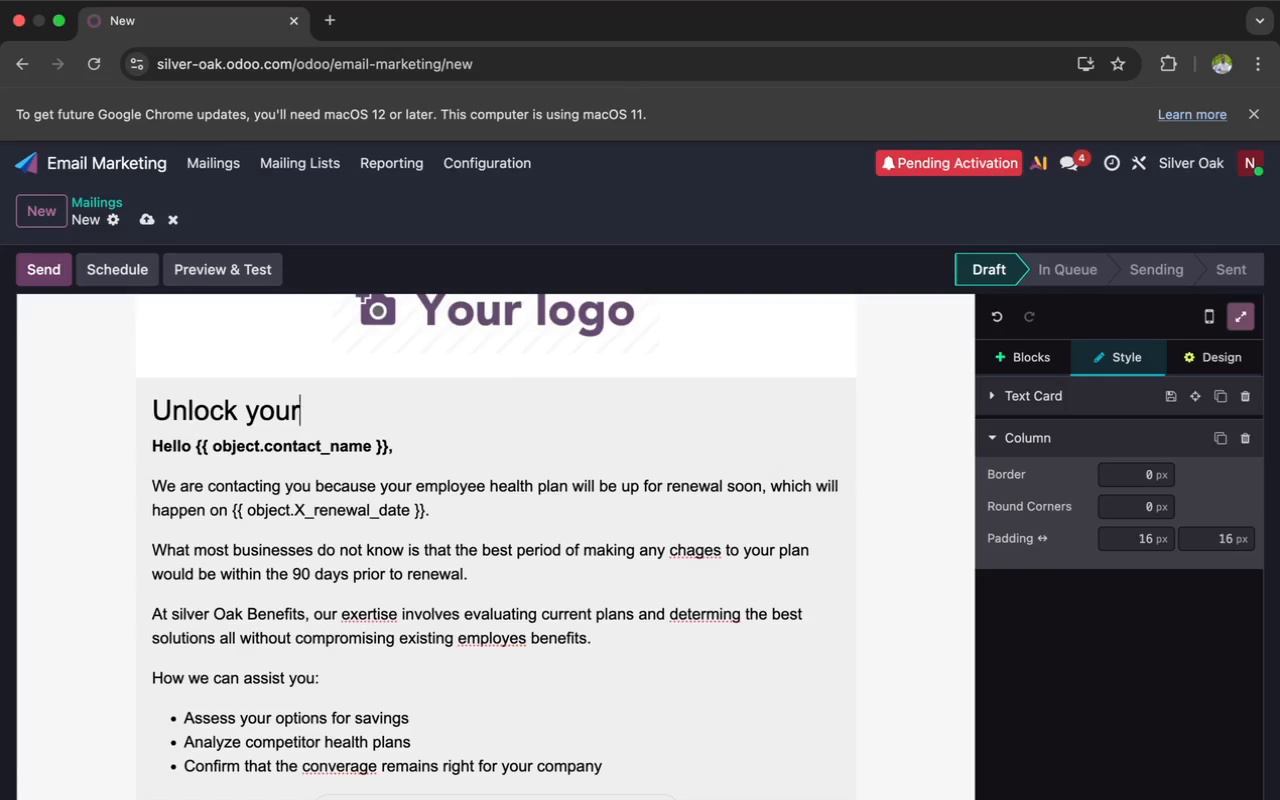 
key(Backspace)
 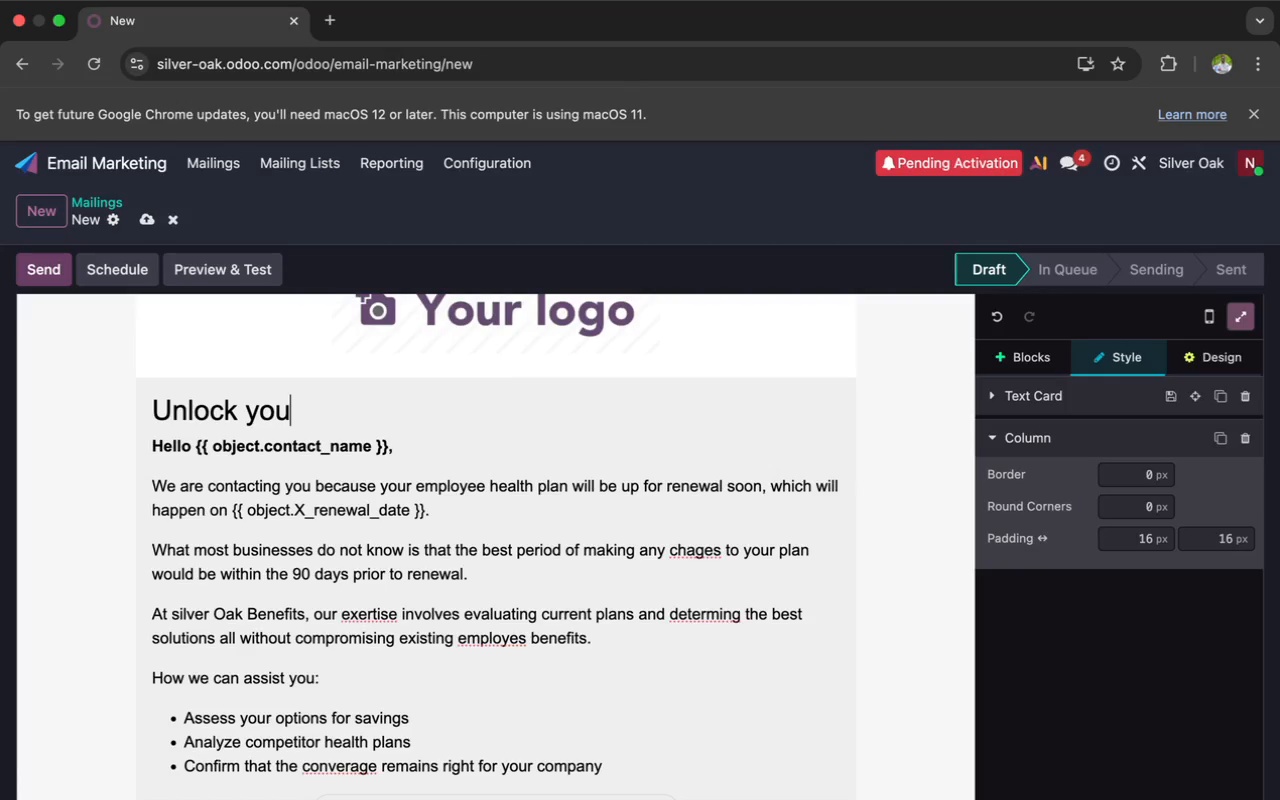 
key(Backspace)
 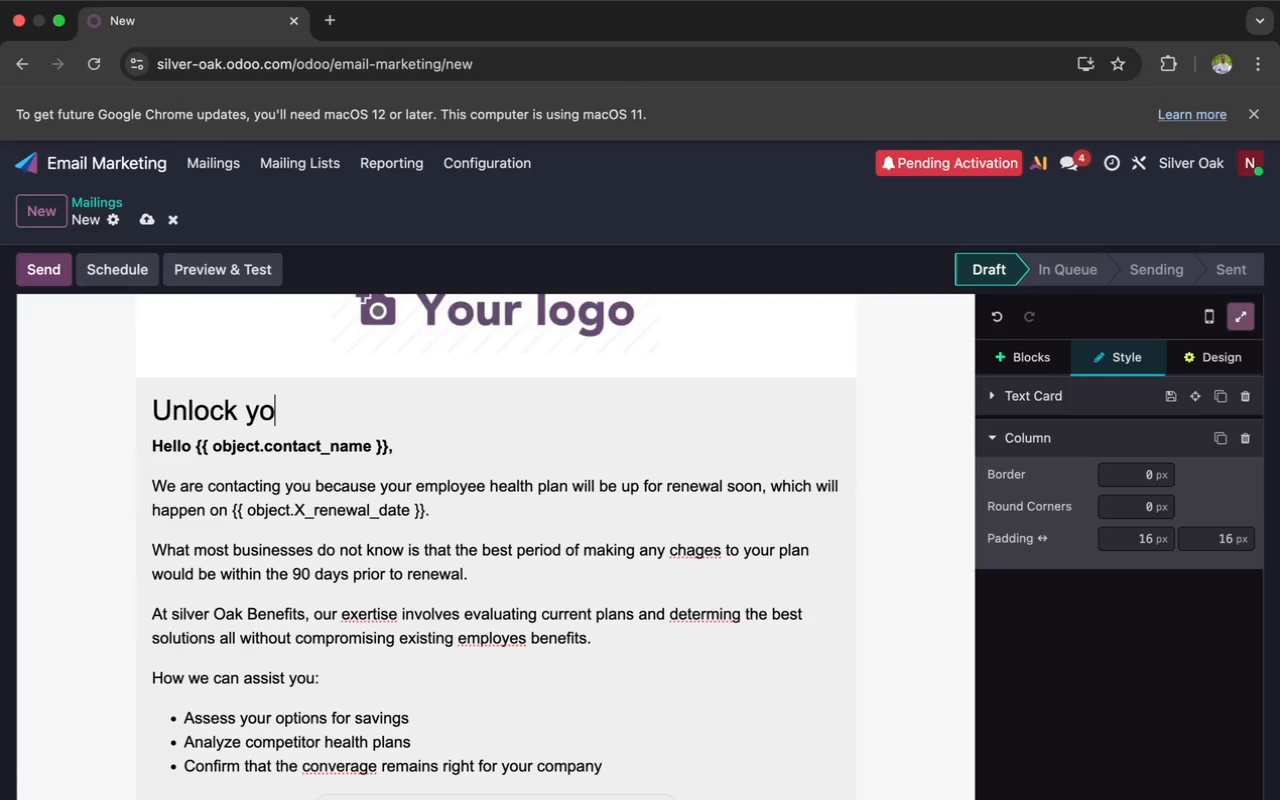 
key(Backspace)
 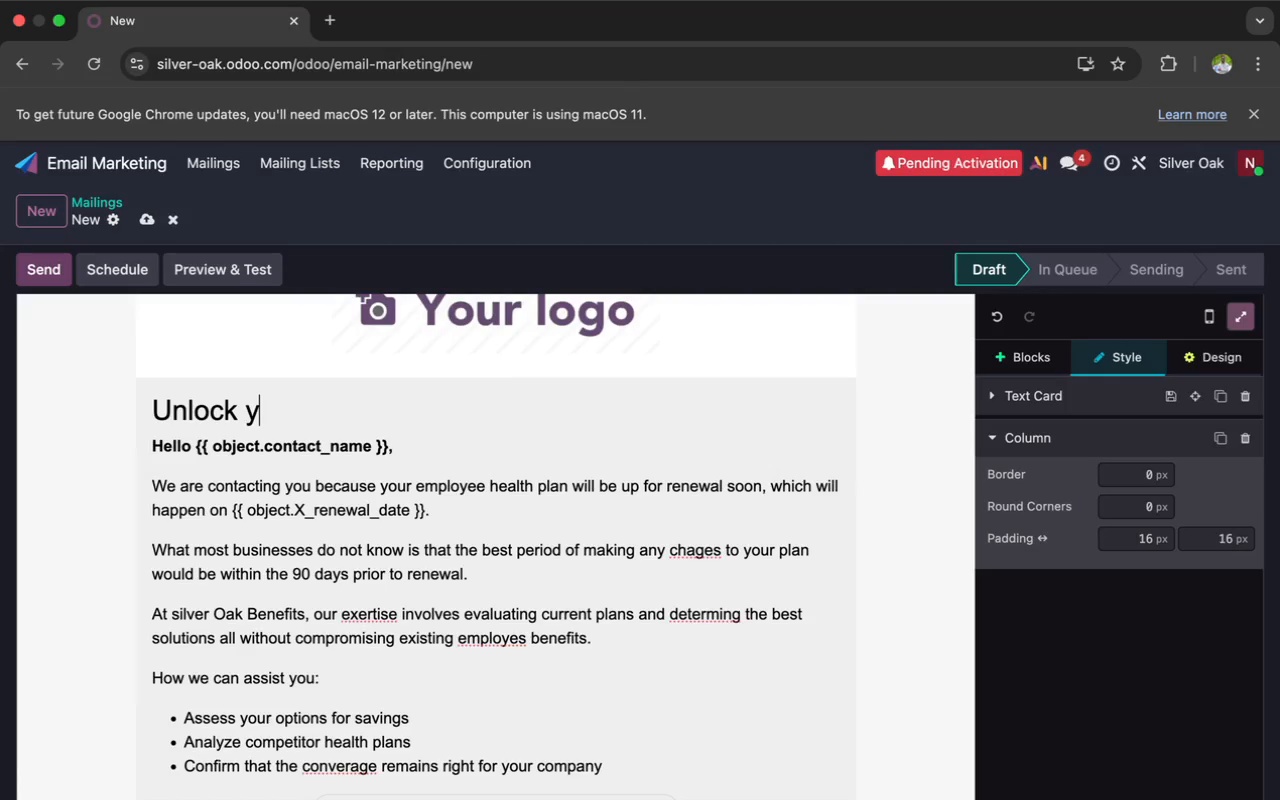 
key(Backspace)
 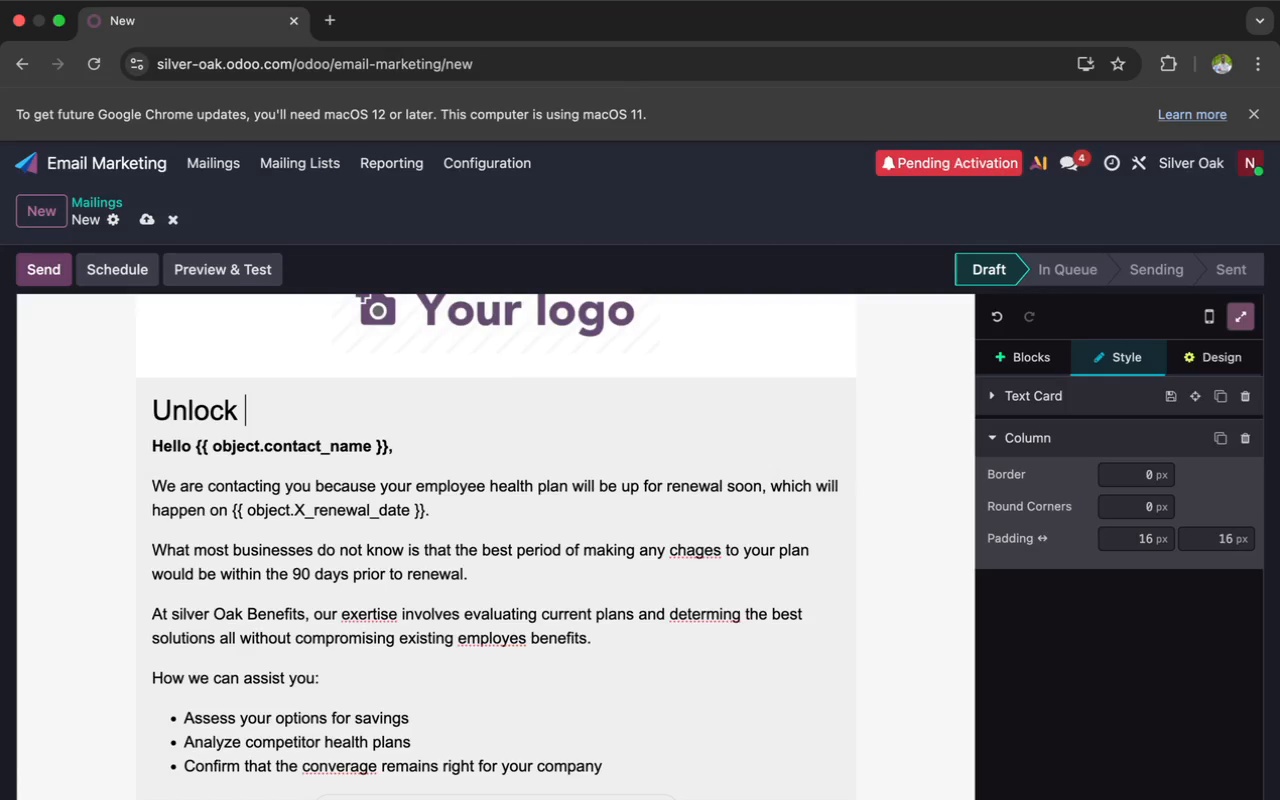 
key(Backspace)
 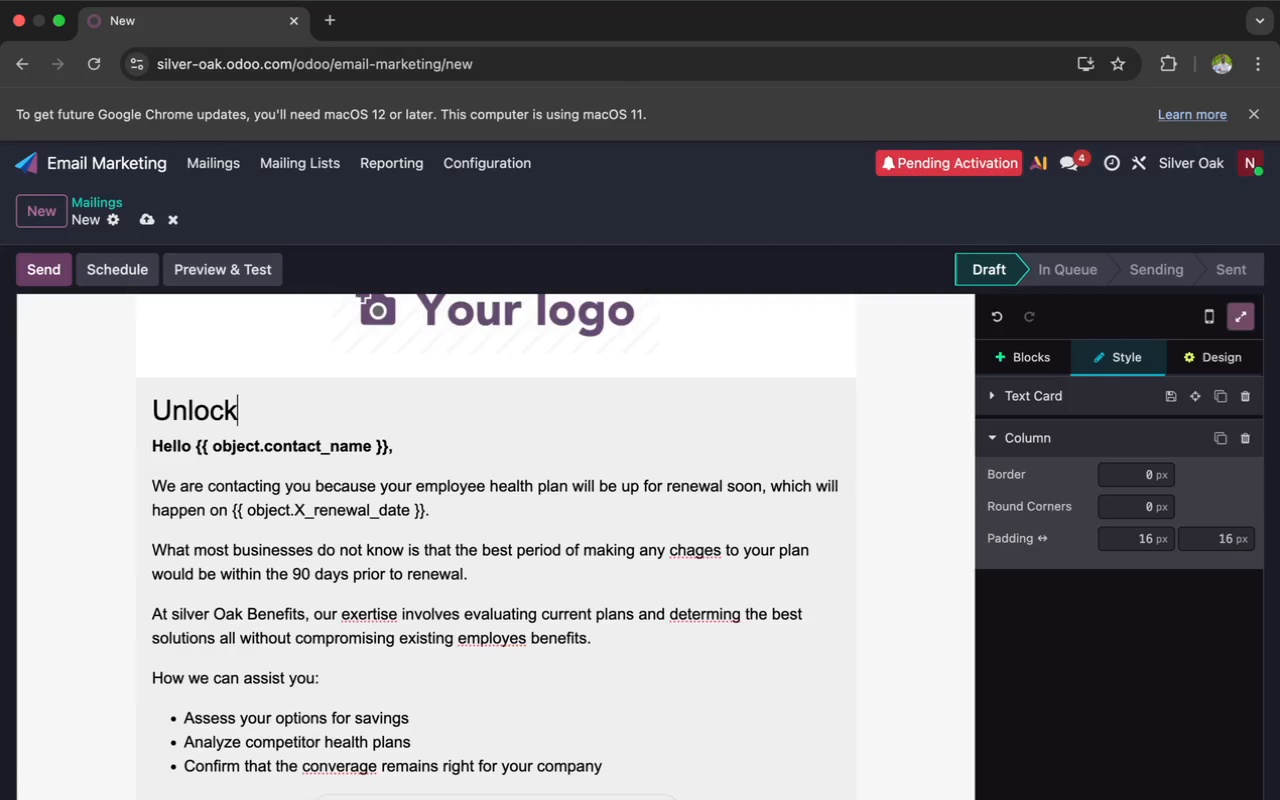 
key(Backspace)
 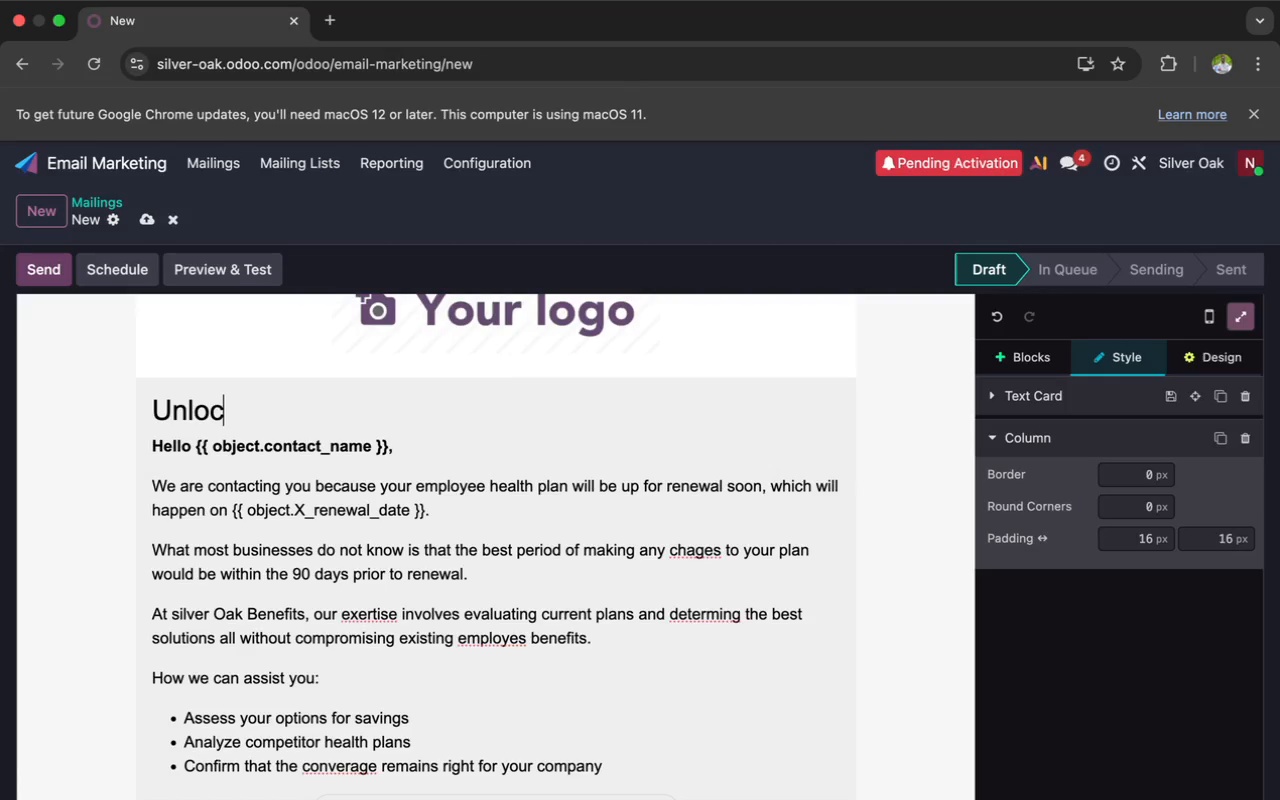 
key(Backspace)
 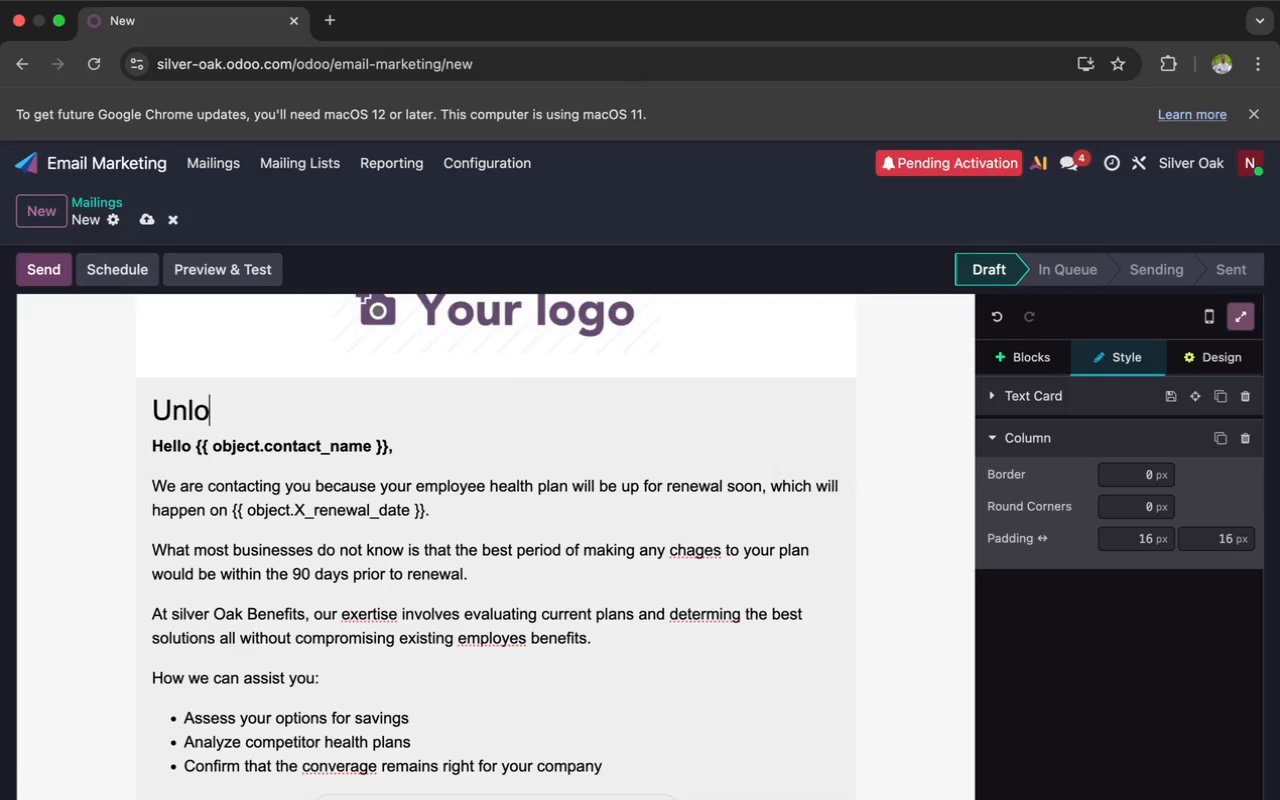 
key(Backspace)
 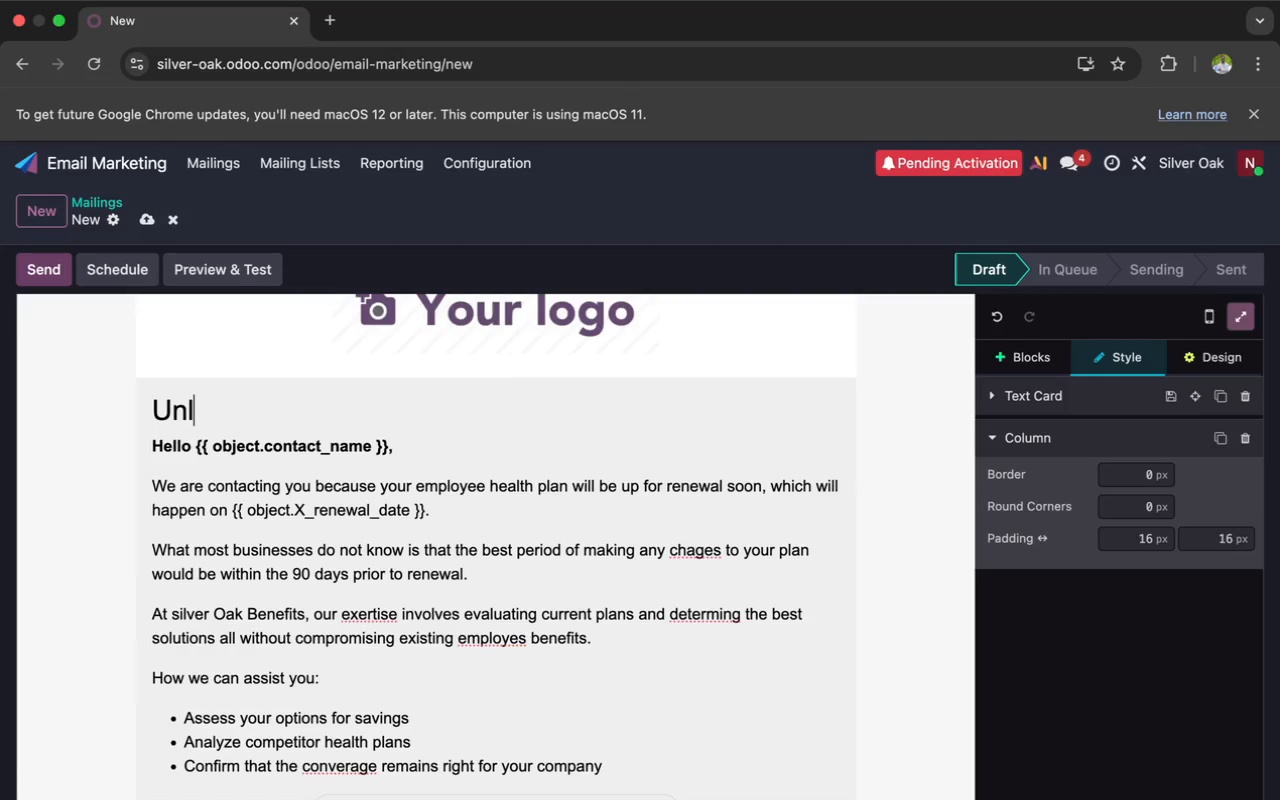 
key(Backspace)
 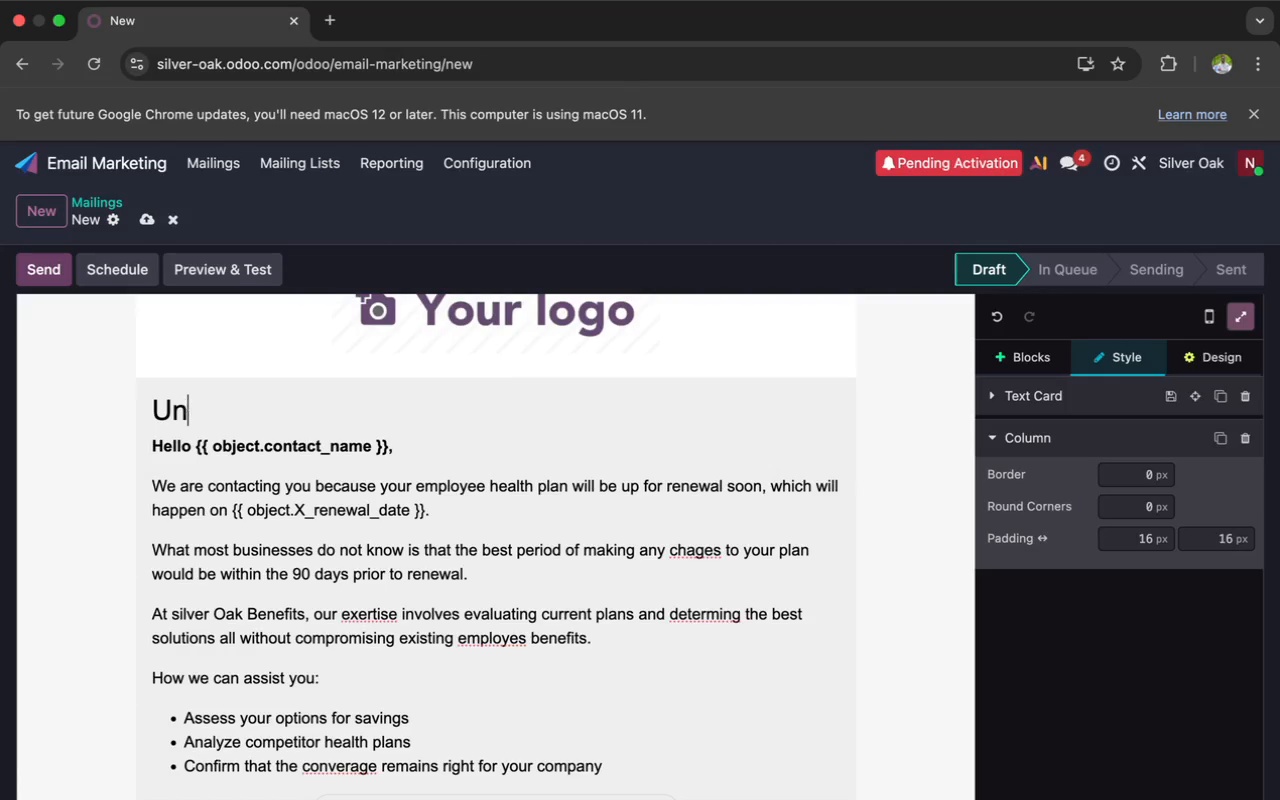 
key(Backspace)
 